 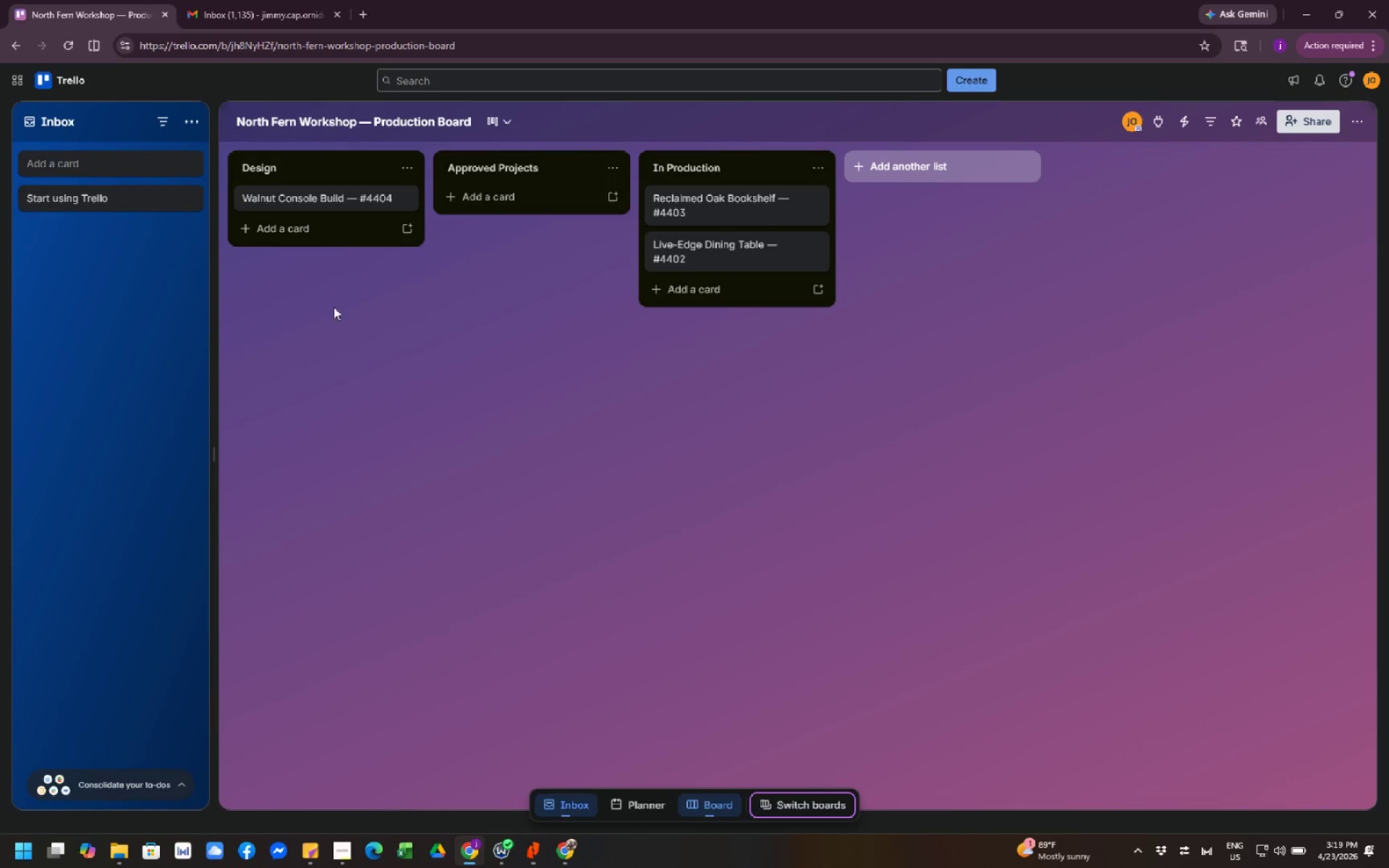 
left_click([566, 851])
 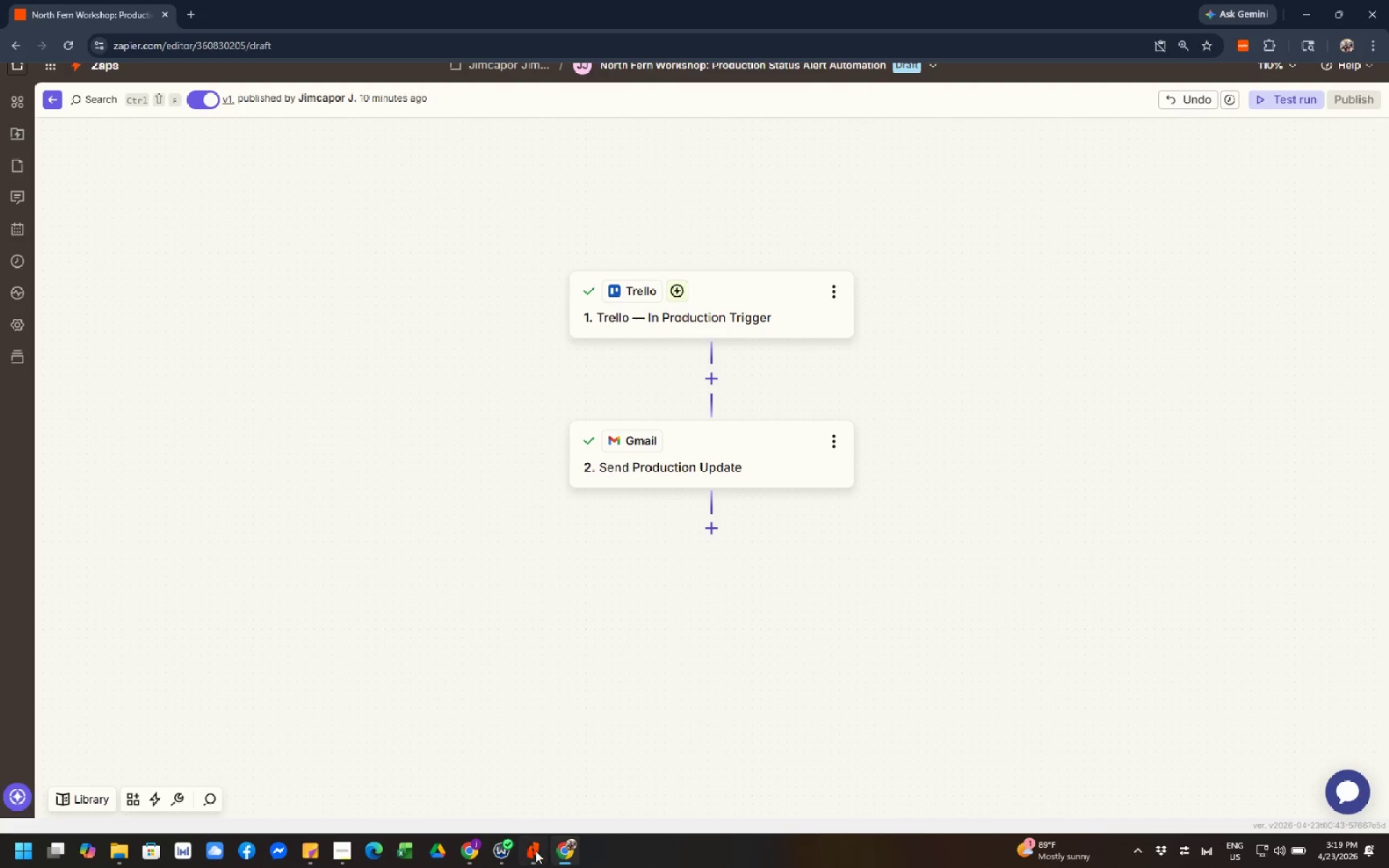 
left_click([529, 851])
 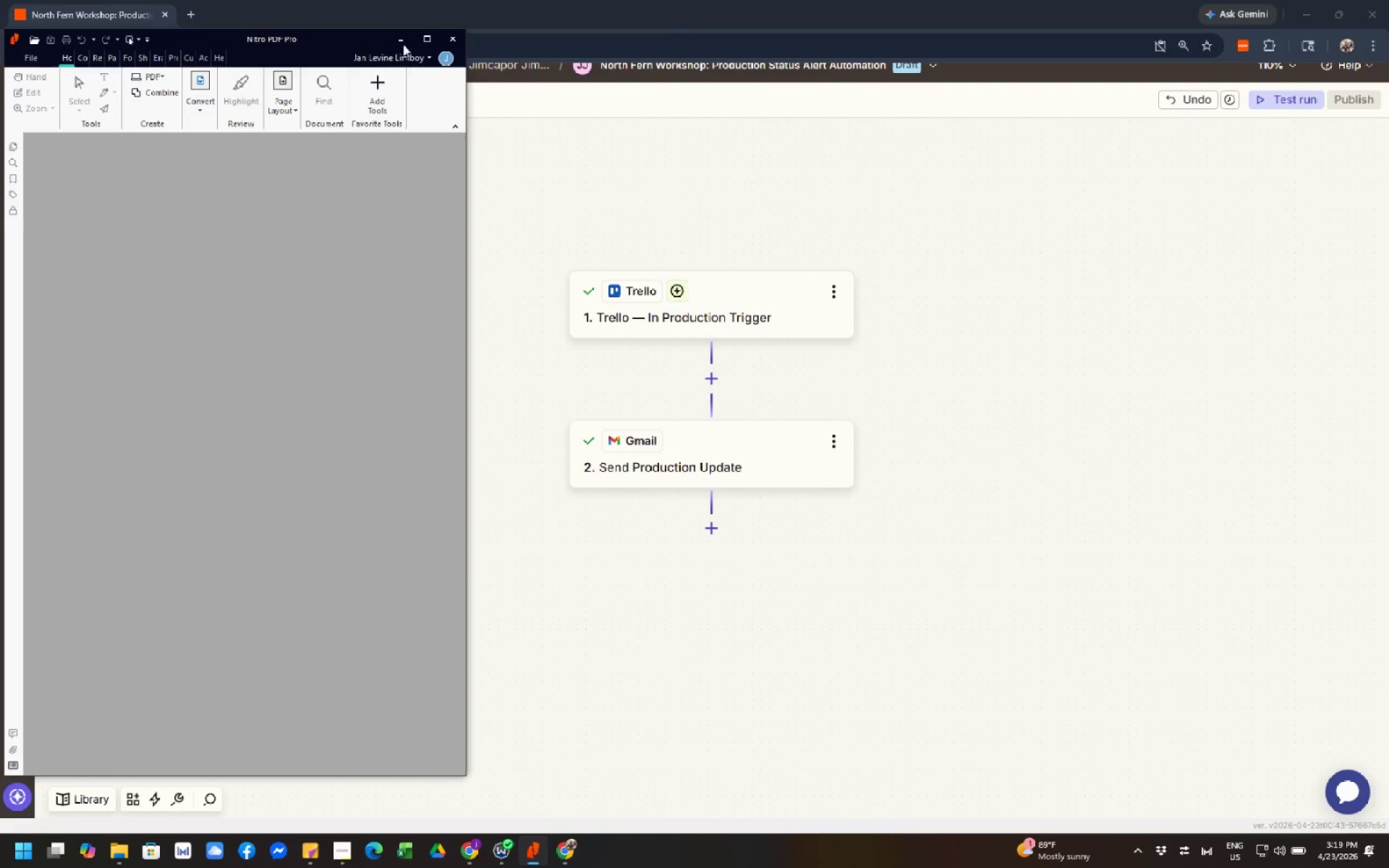 
left_click([407, 32])
 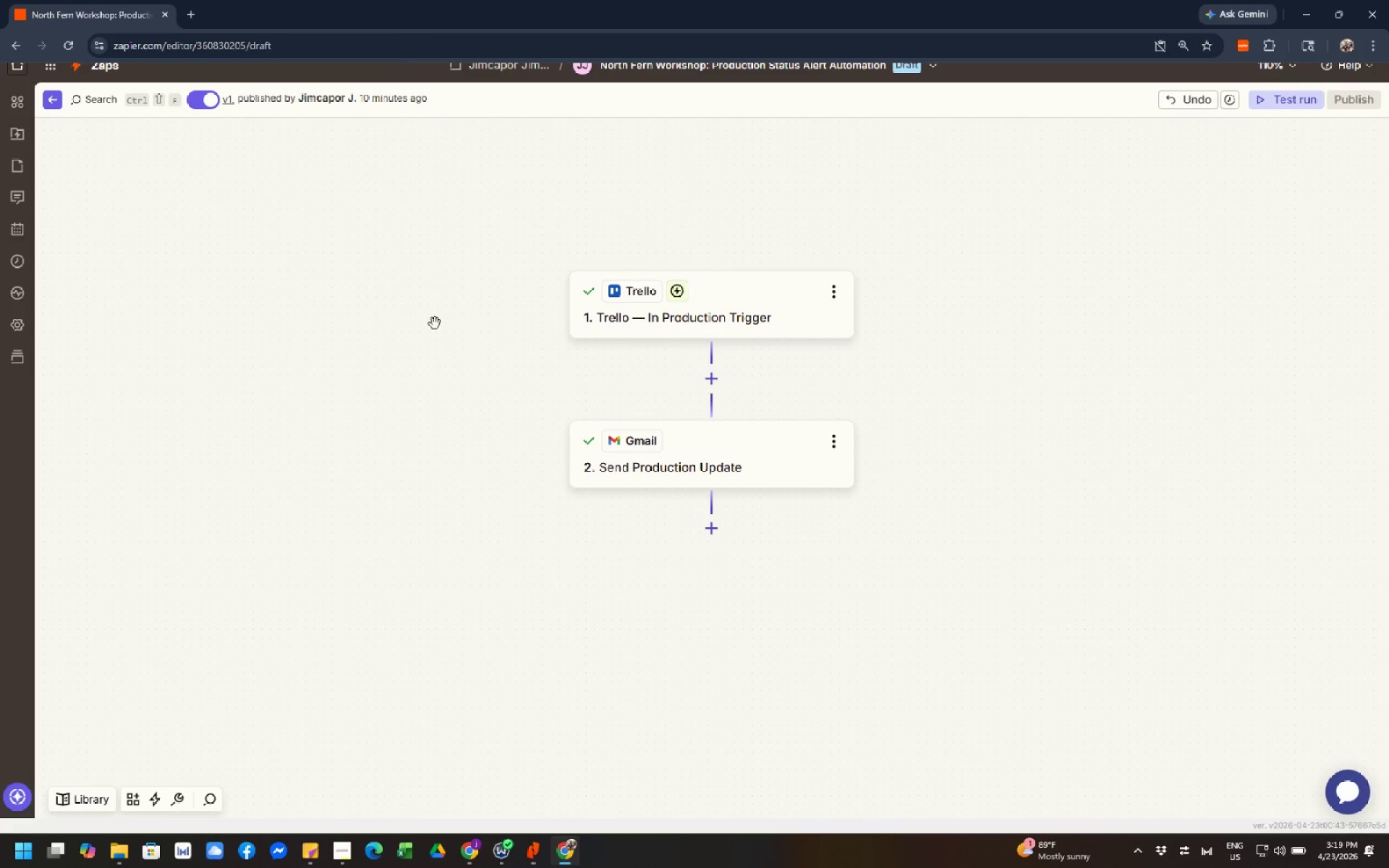 
left_click([446, 352])
 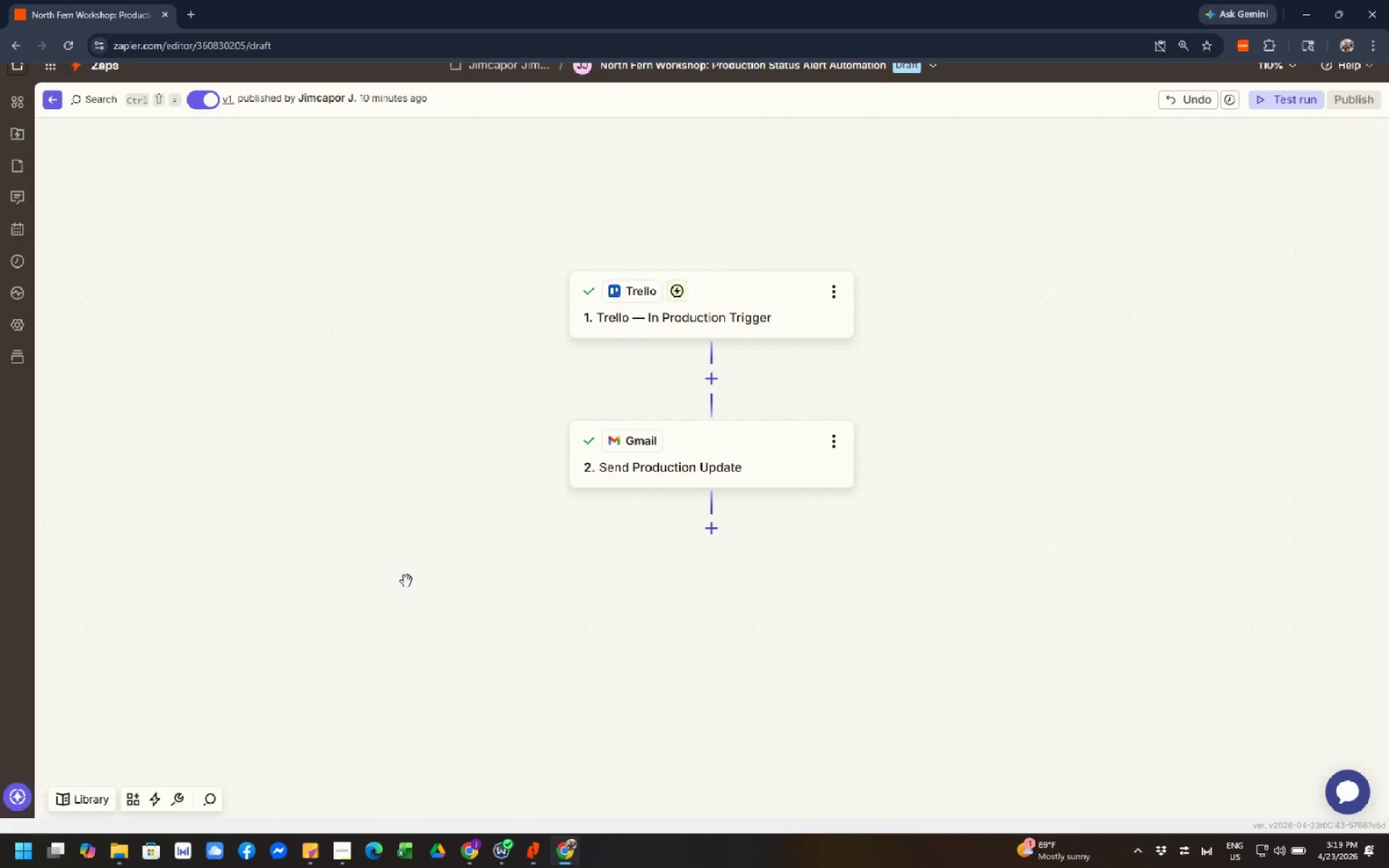 
wait(21.14)
 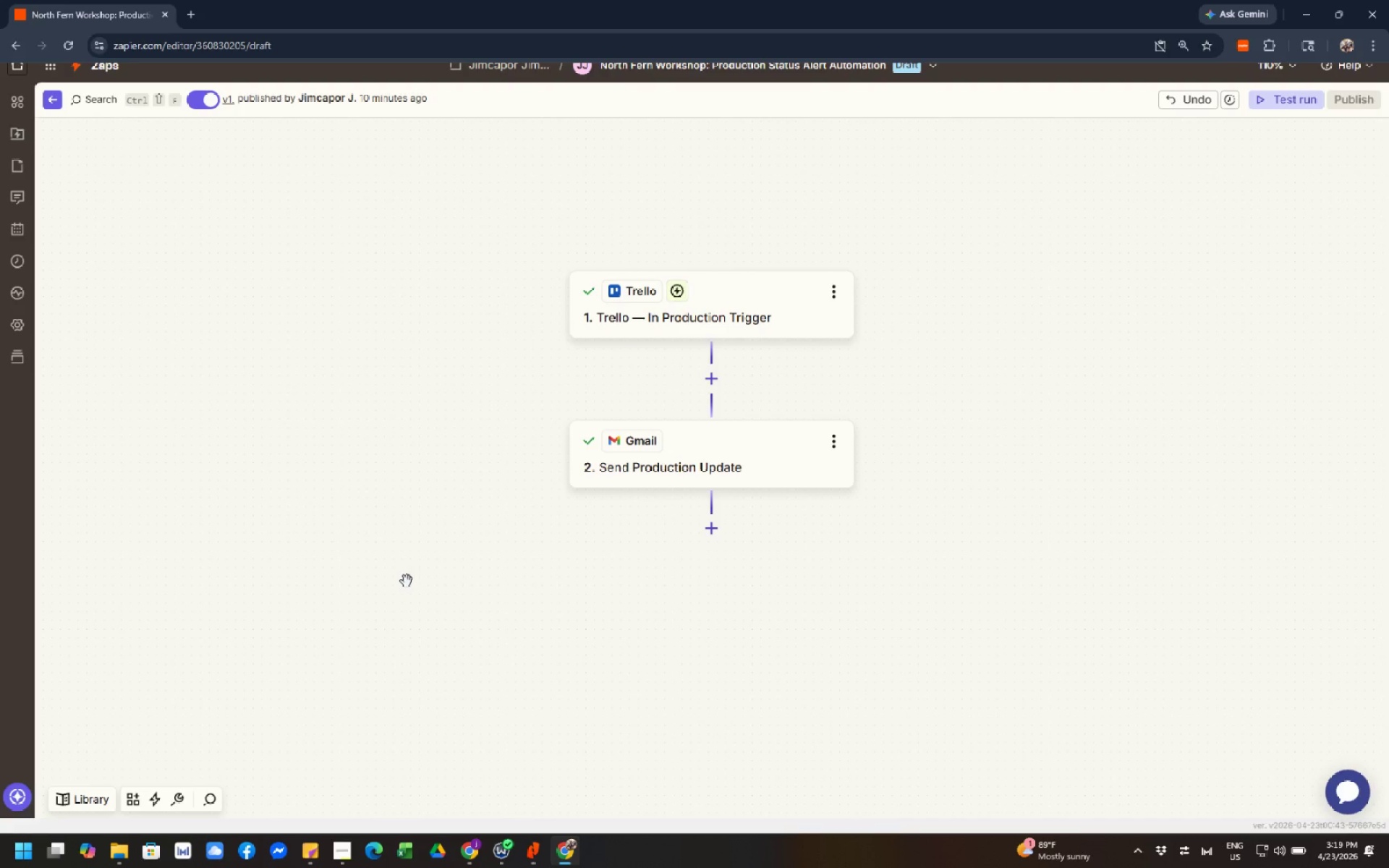 
left_click([390, 464])
 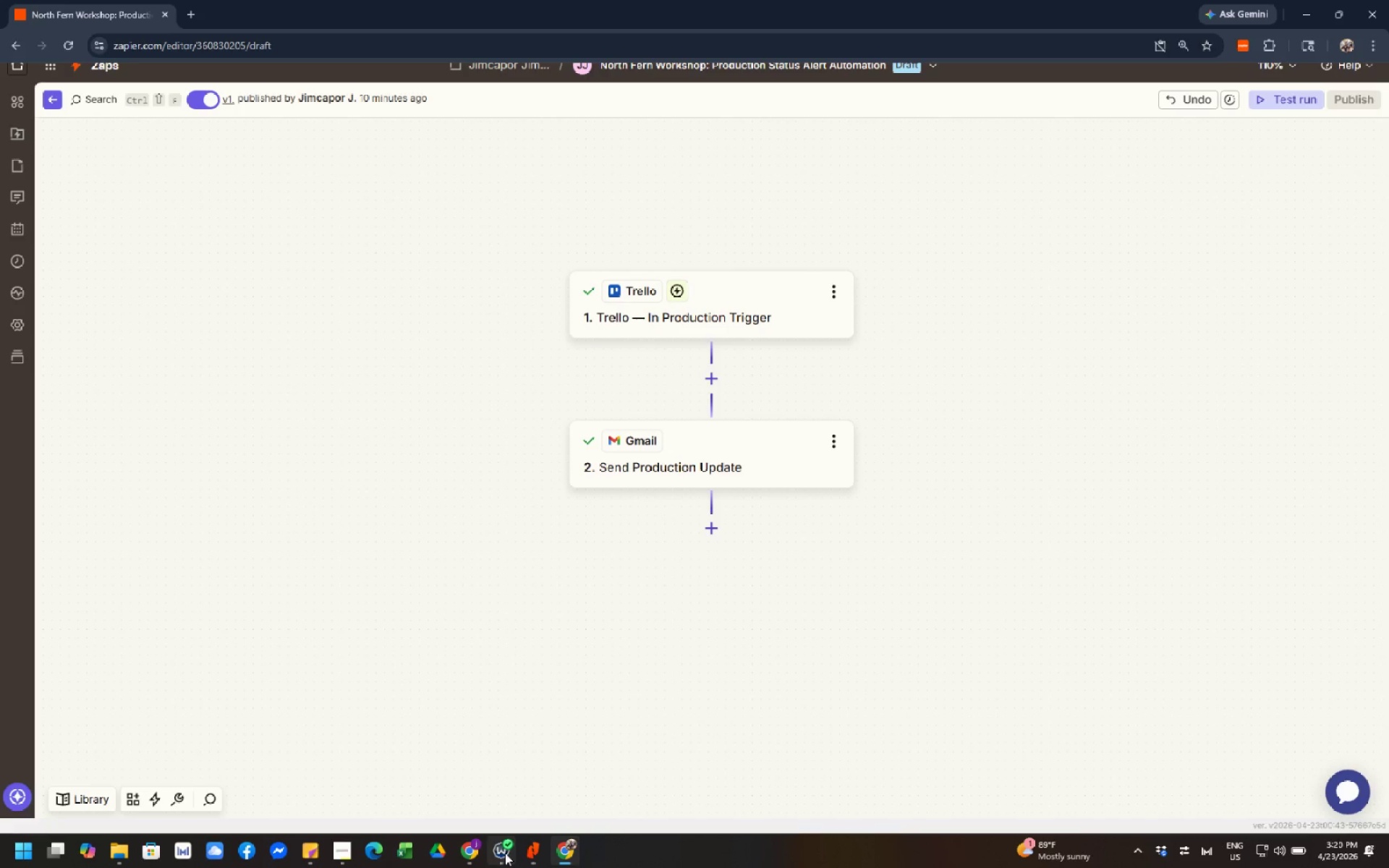 
left_click([467, 850])
 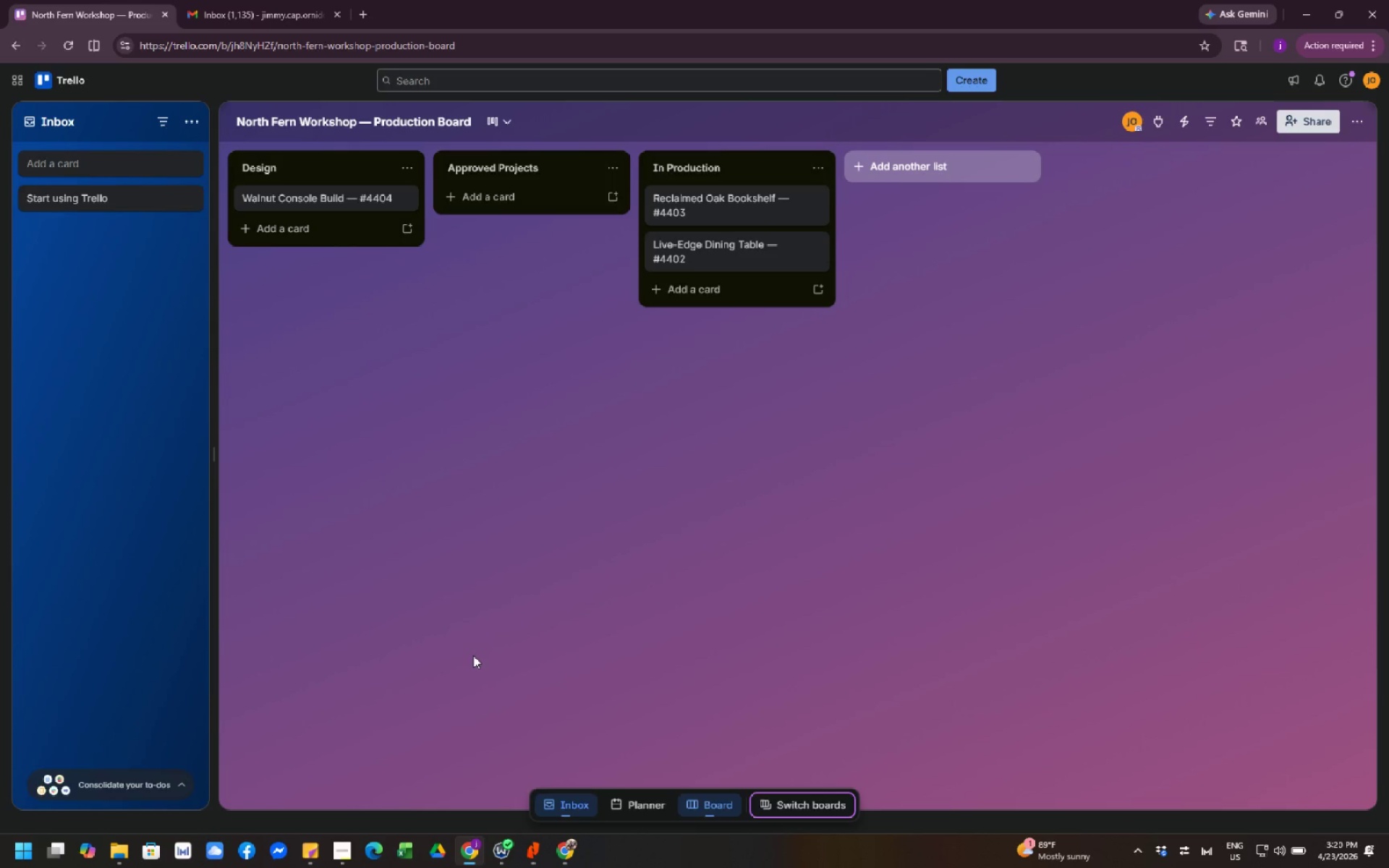 
left_click([477, 644])
 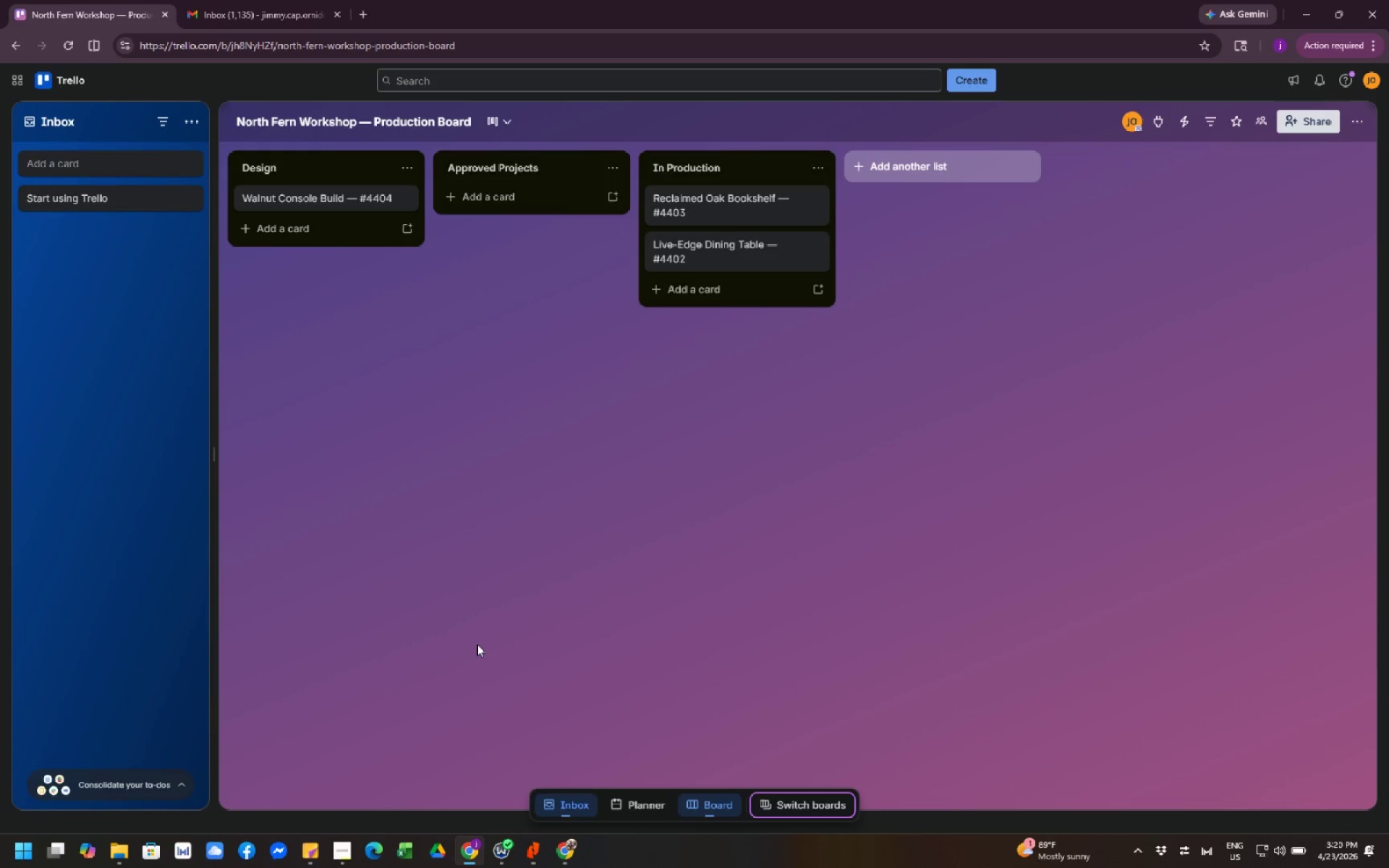 
wait(8.0)
 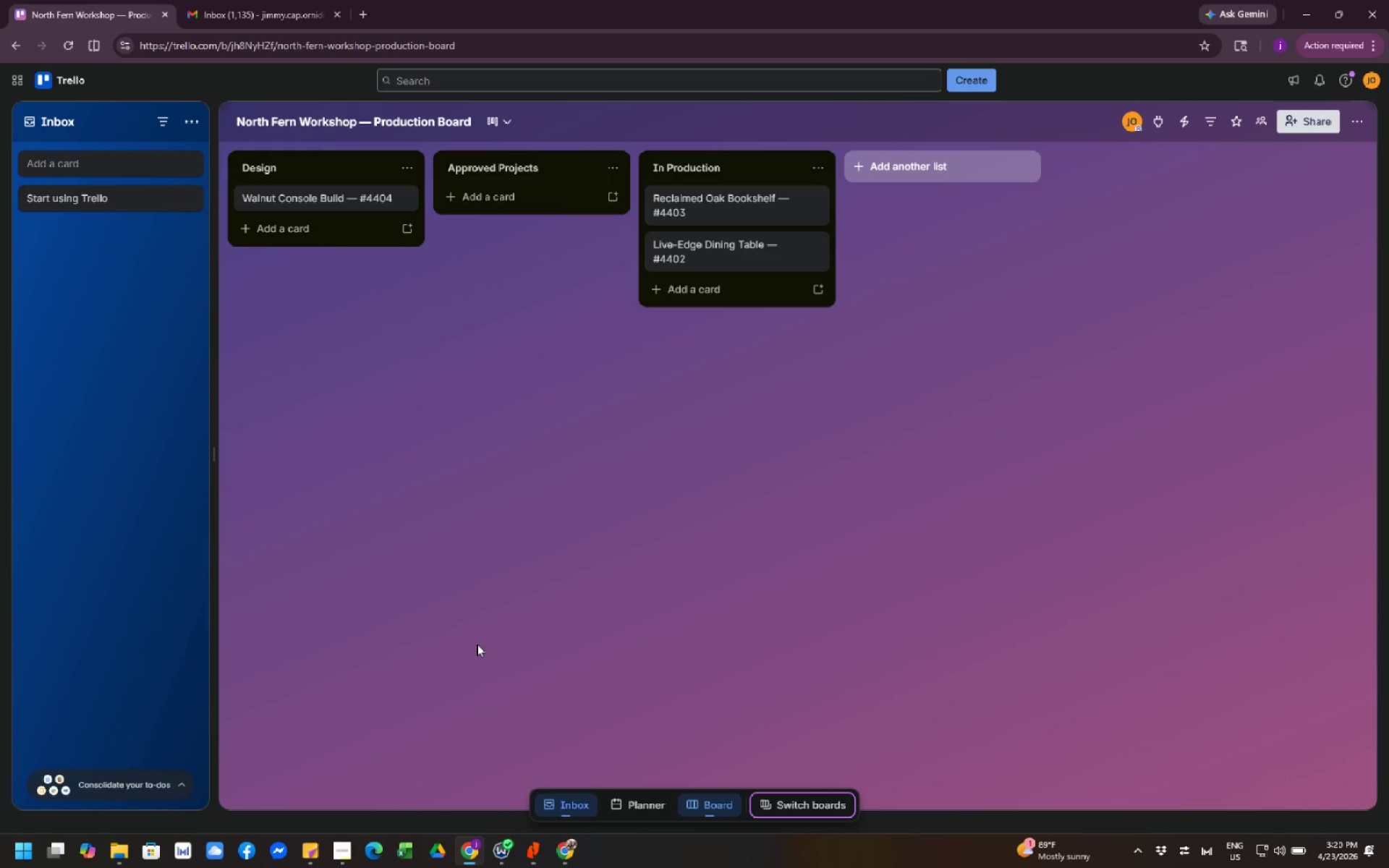 
left_click([611, 669])
 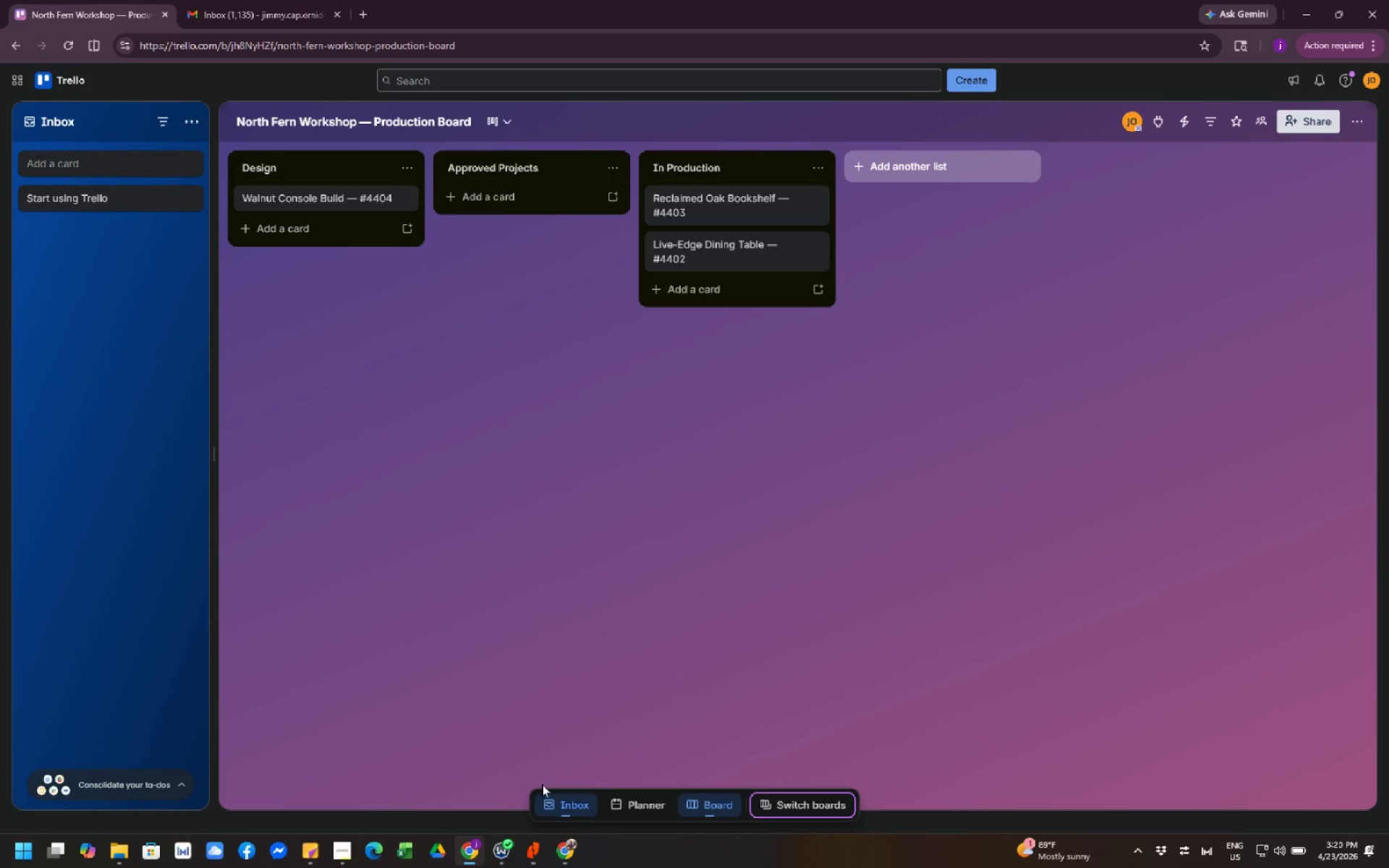 
left_click([571, 848])
 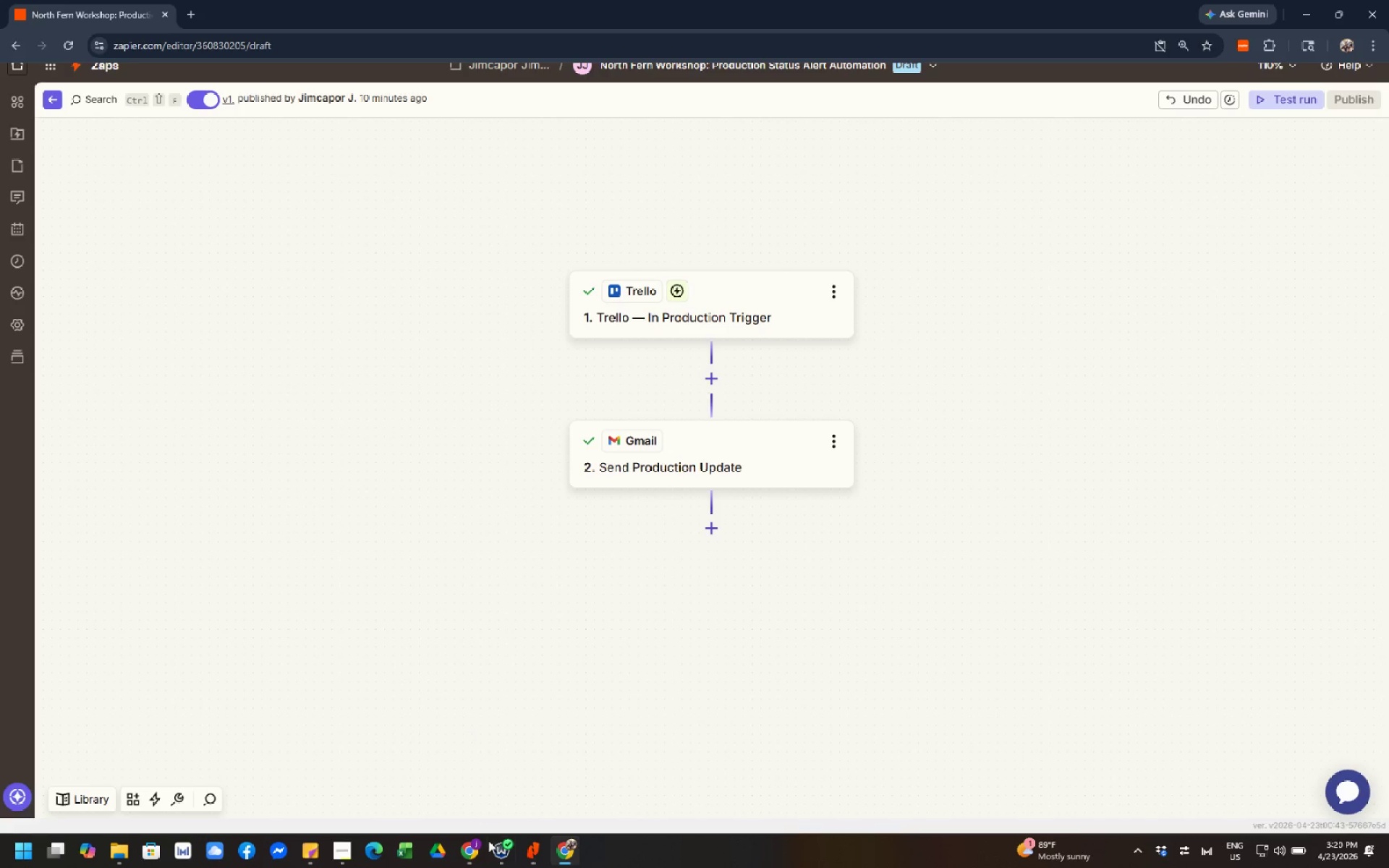 
left_click([466, 859])
 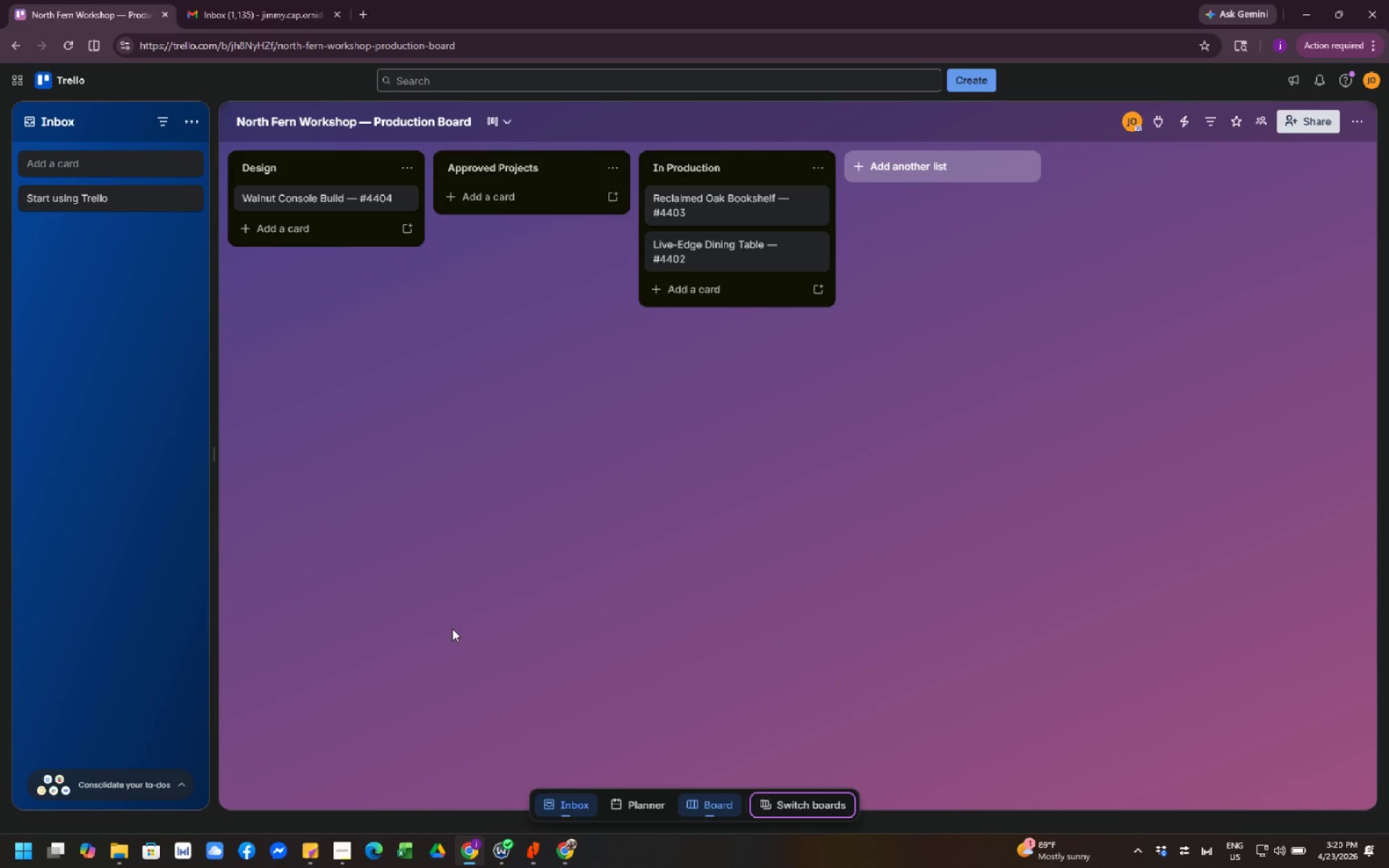 
left_click([463, 571])
 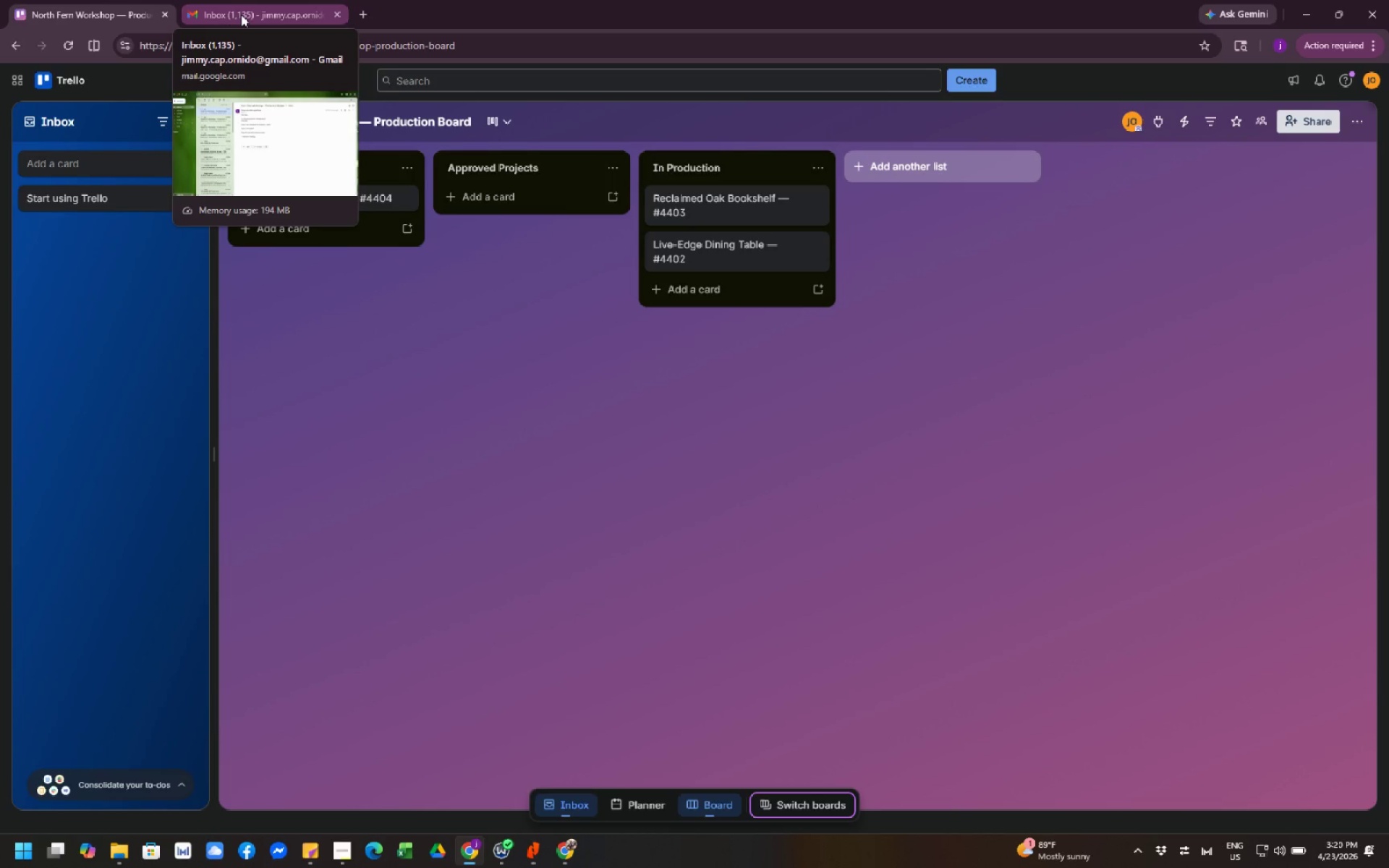 
wait(32.98)
 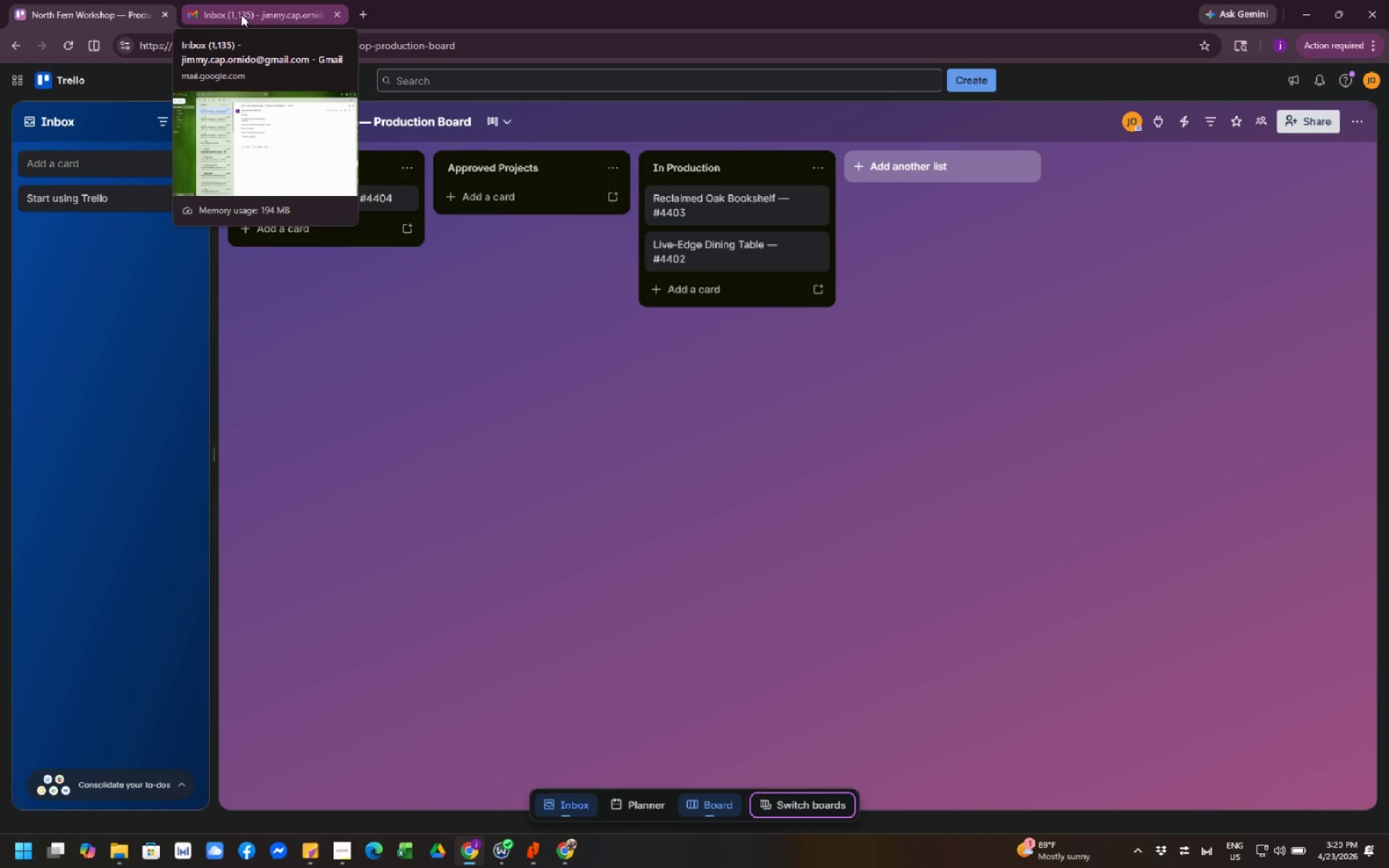 
left_click([435, 370])
 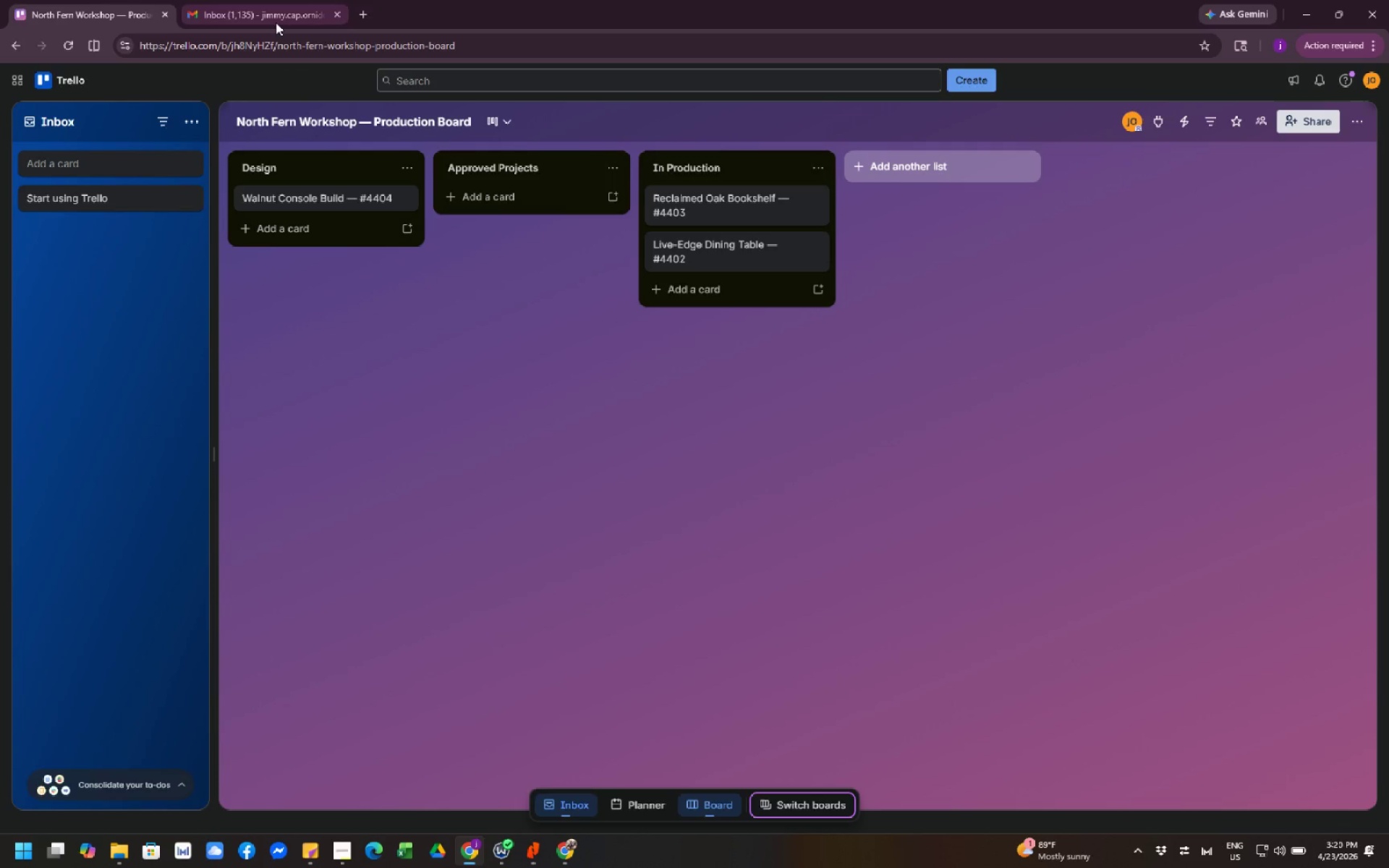 
left_click([273, 18])
 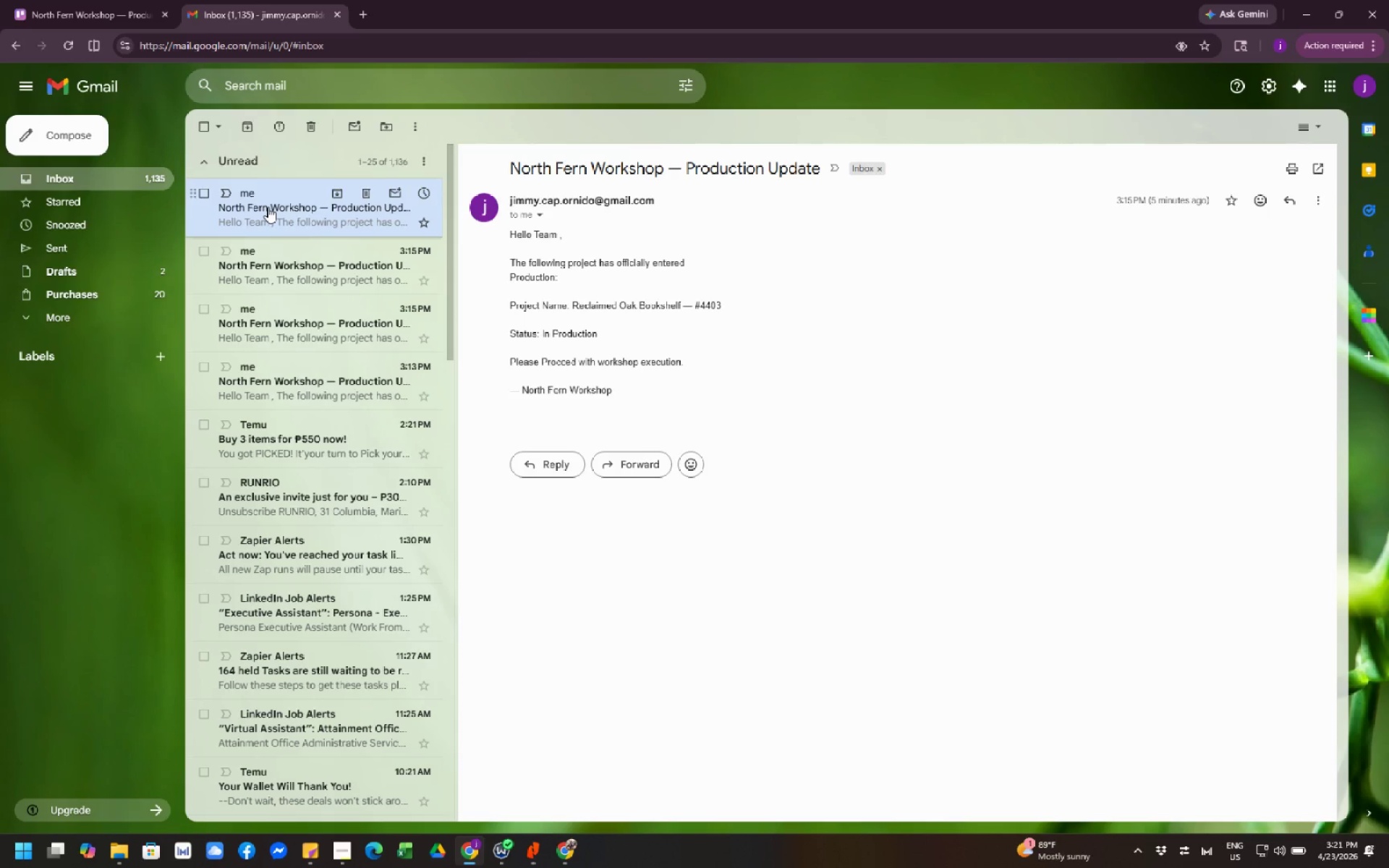 
wait(12.36)
 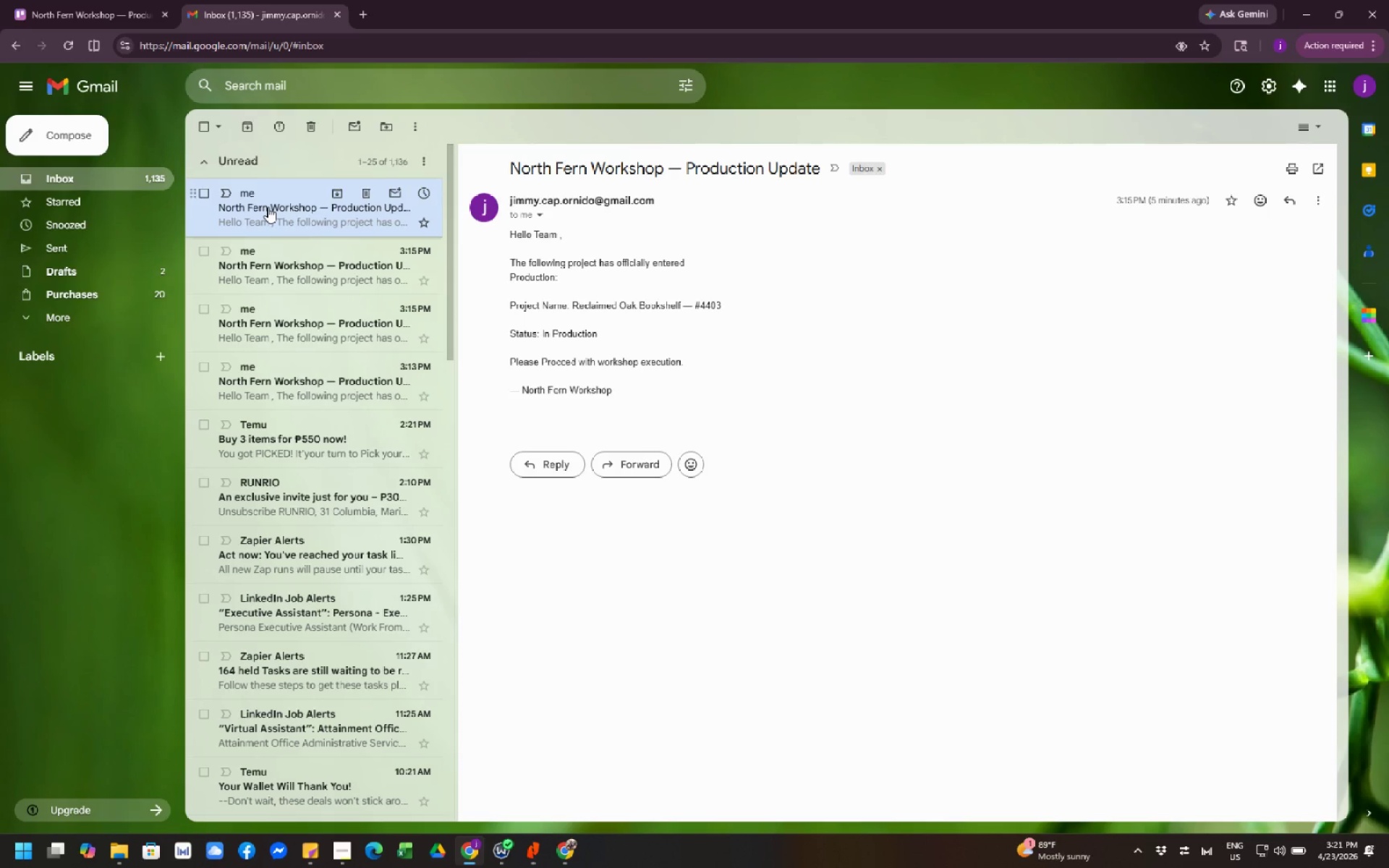 
left_click([68, 22])
 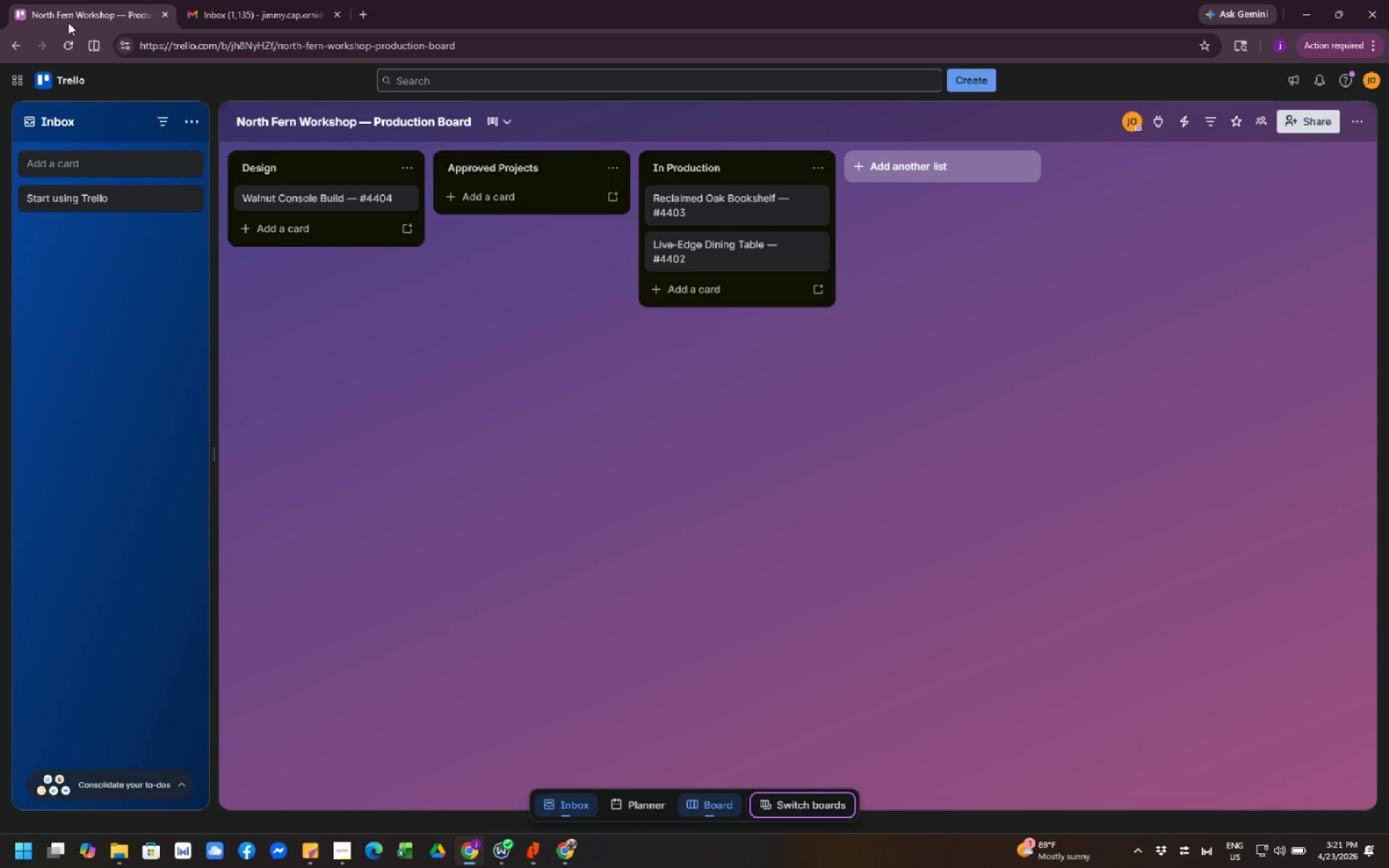 
wait(6.19)
 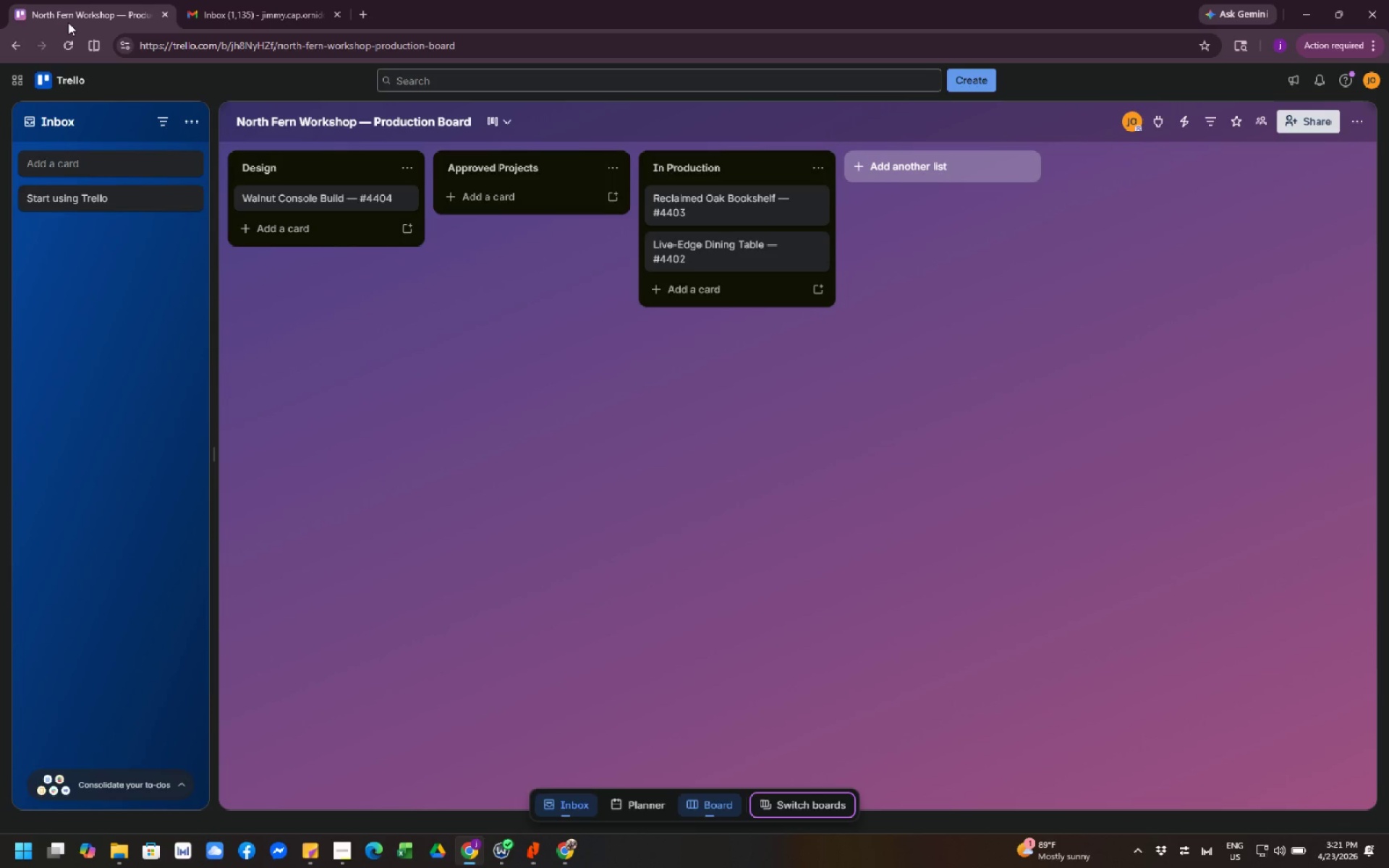 
left_click([252, 16])
 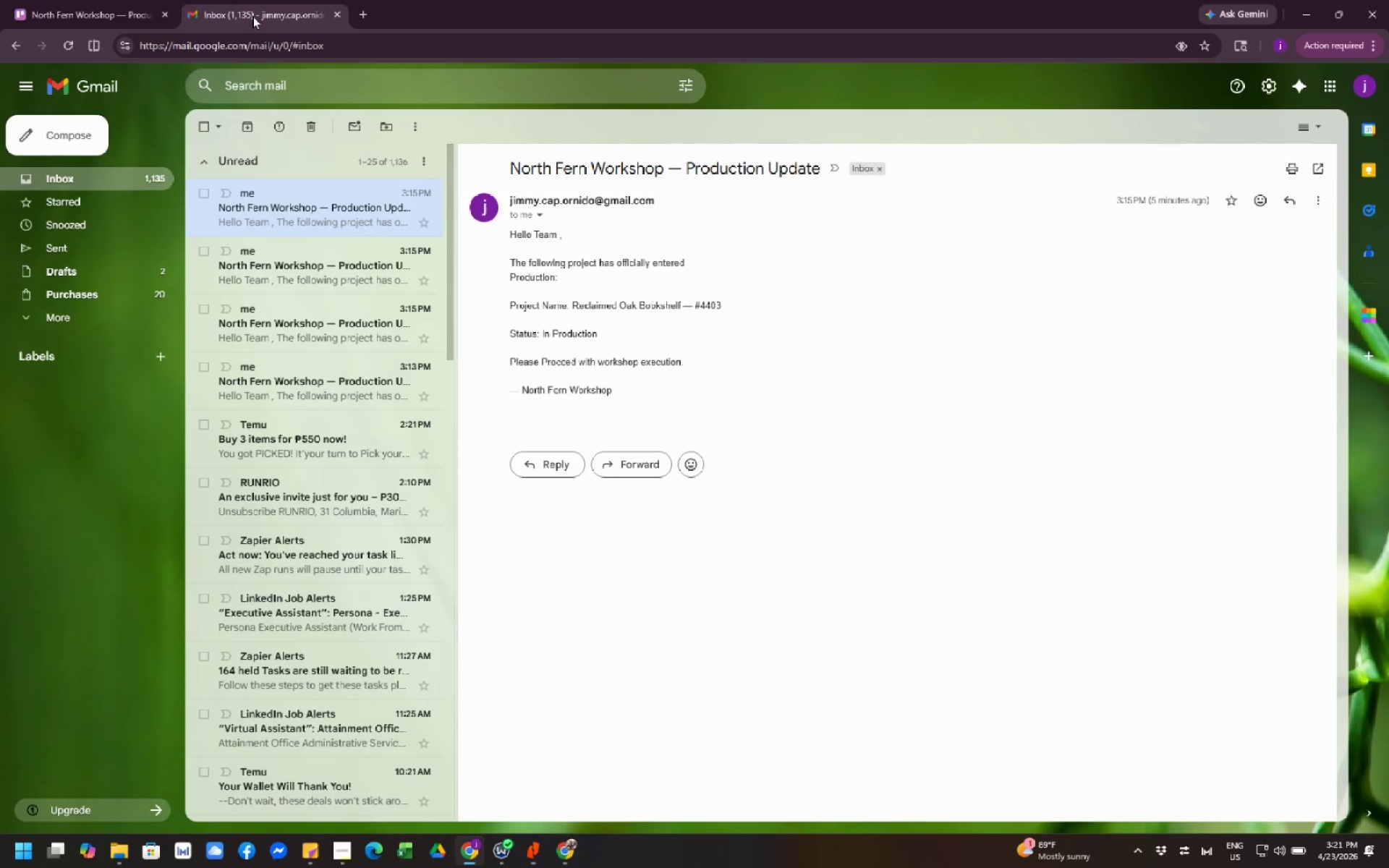 
wait(8.16)
 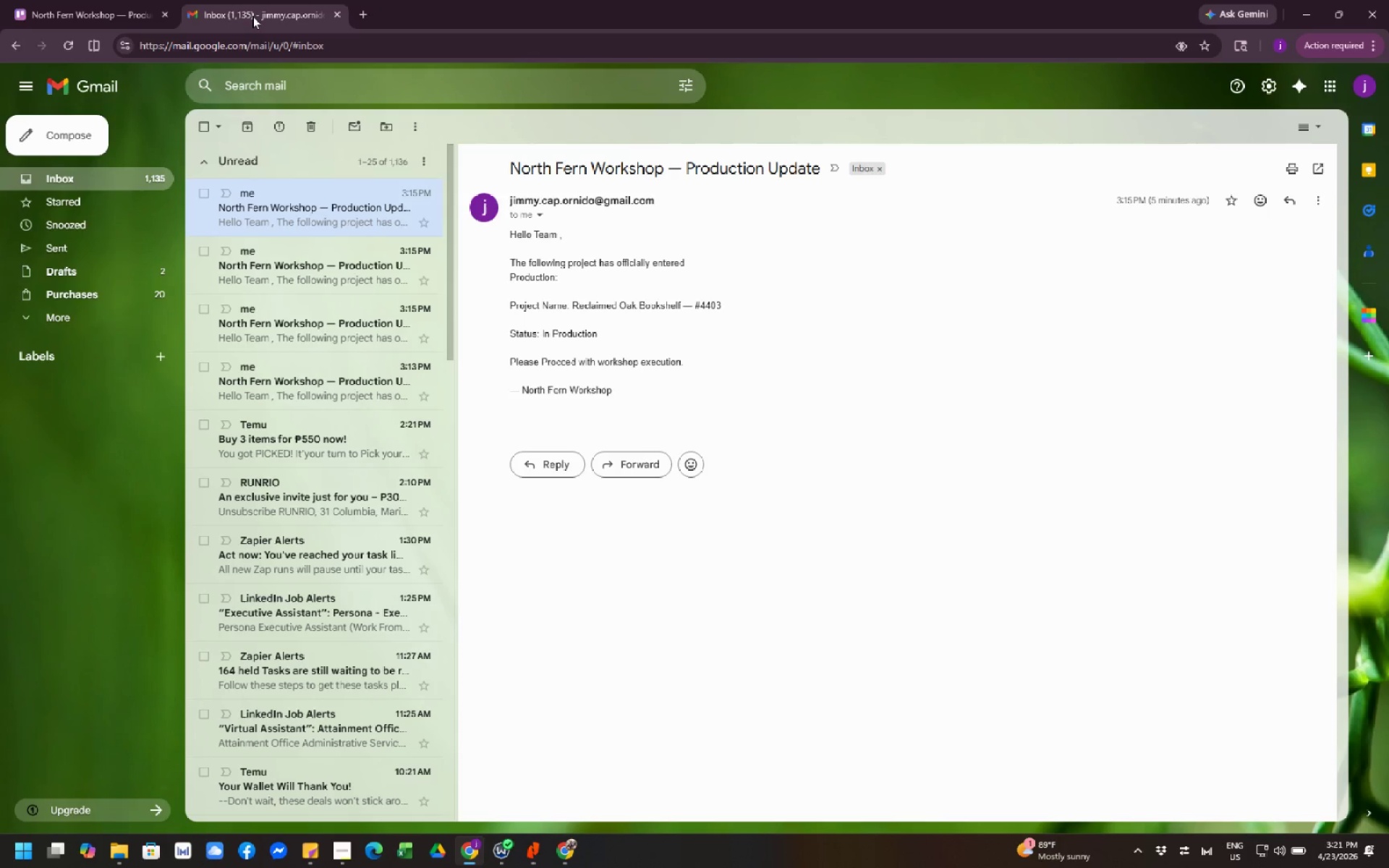 
left_click([132, 16])
 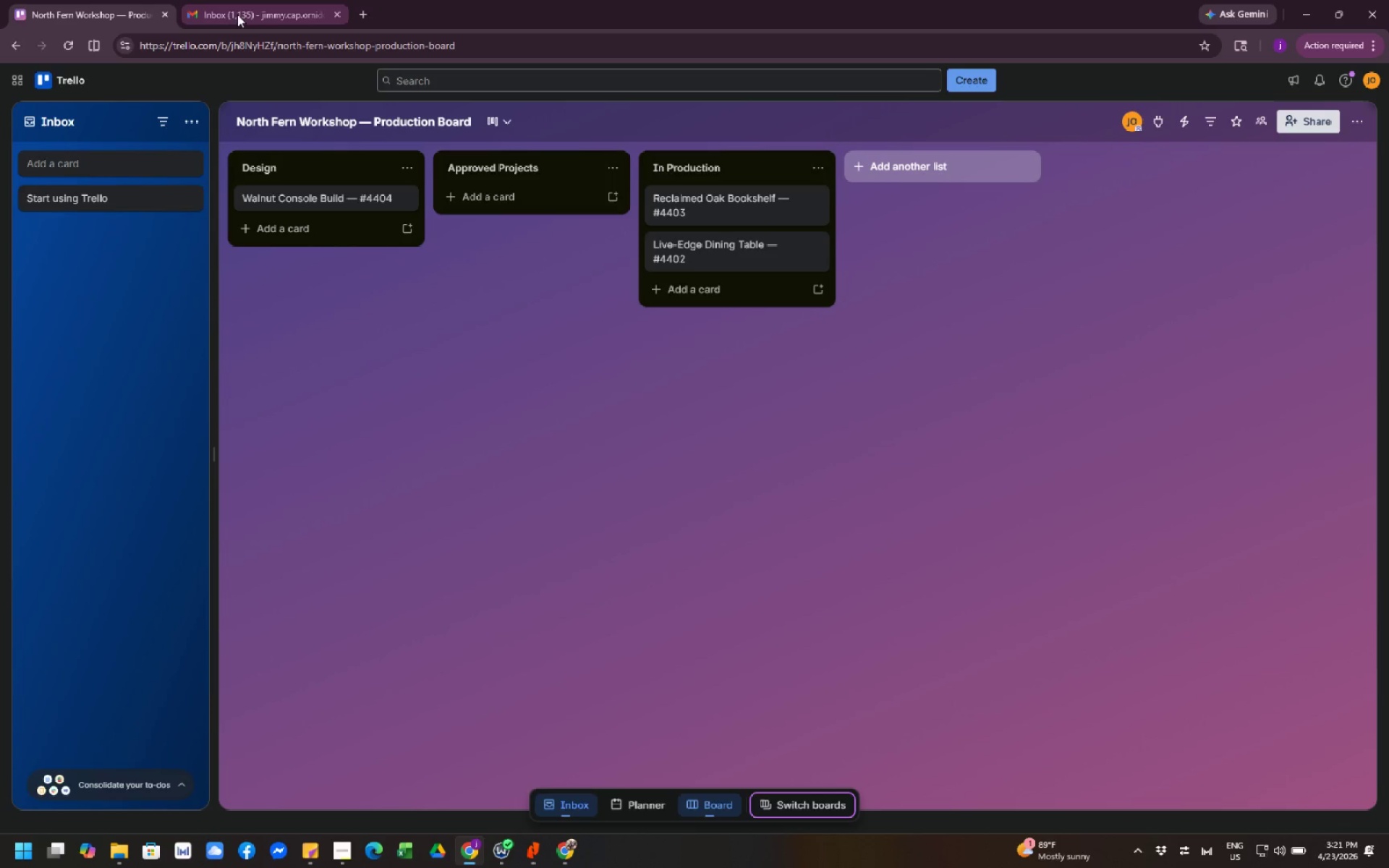 
left_click([253, 14])
 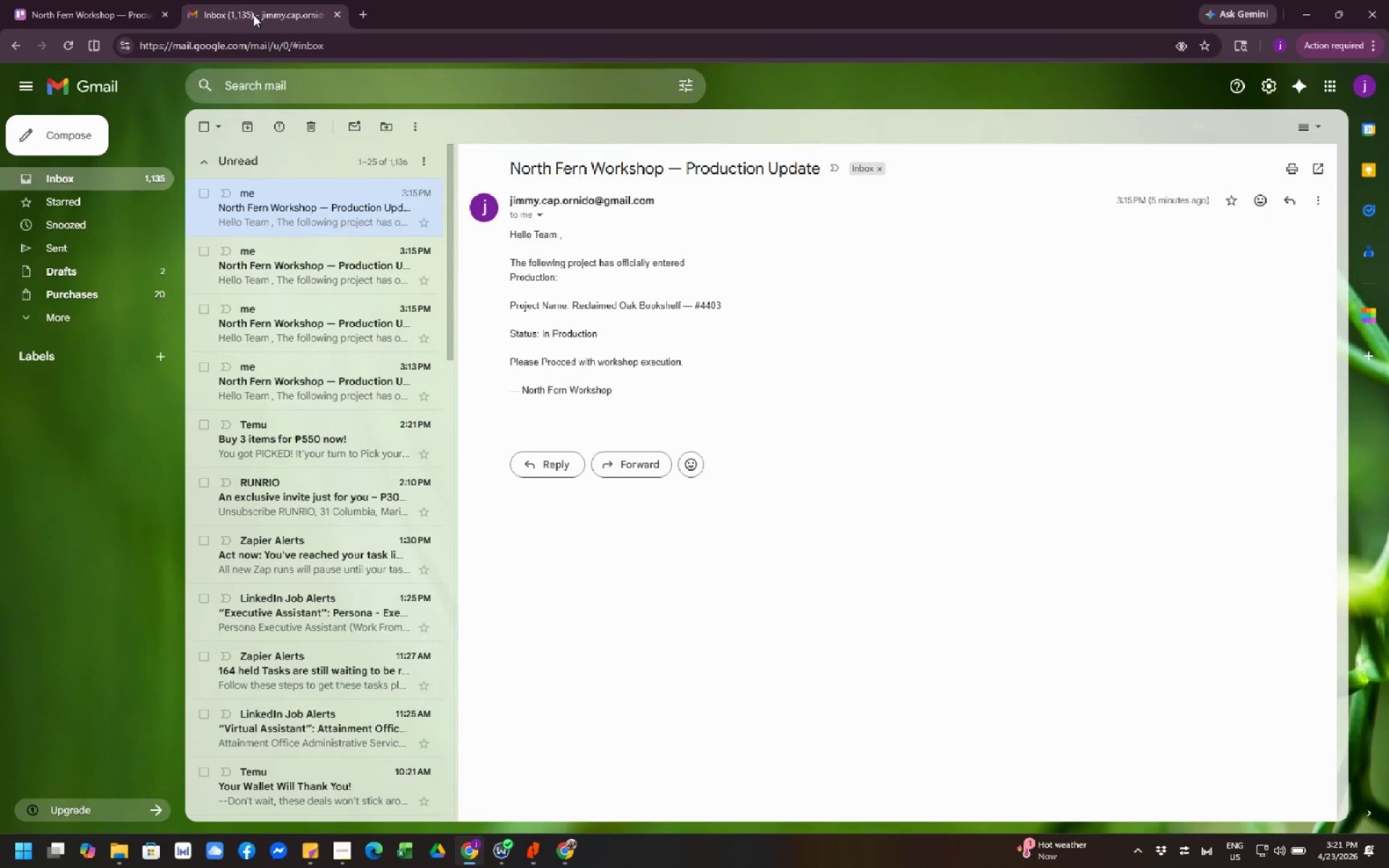 
wait(12.66)
 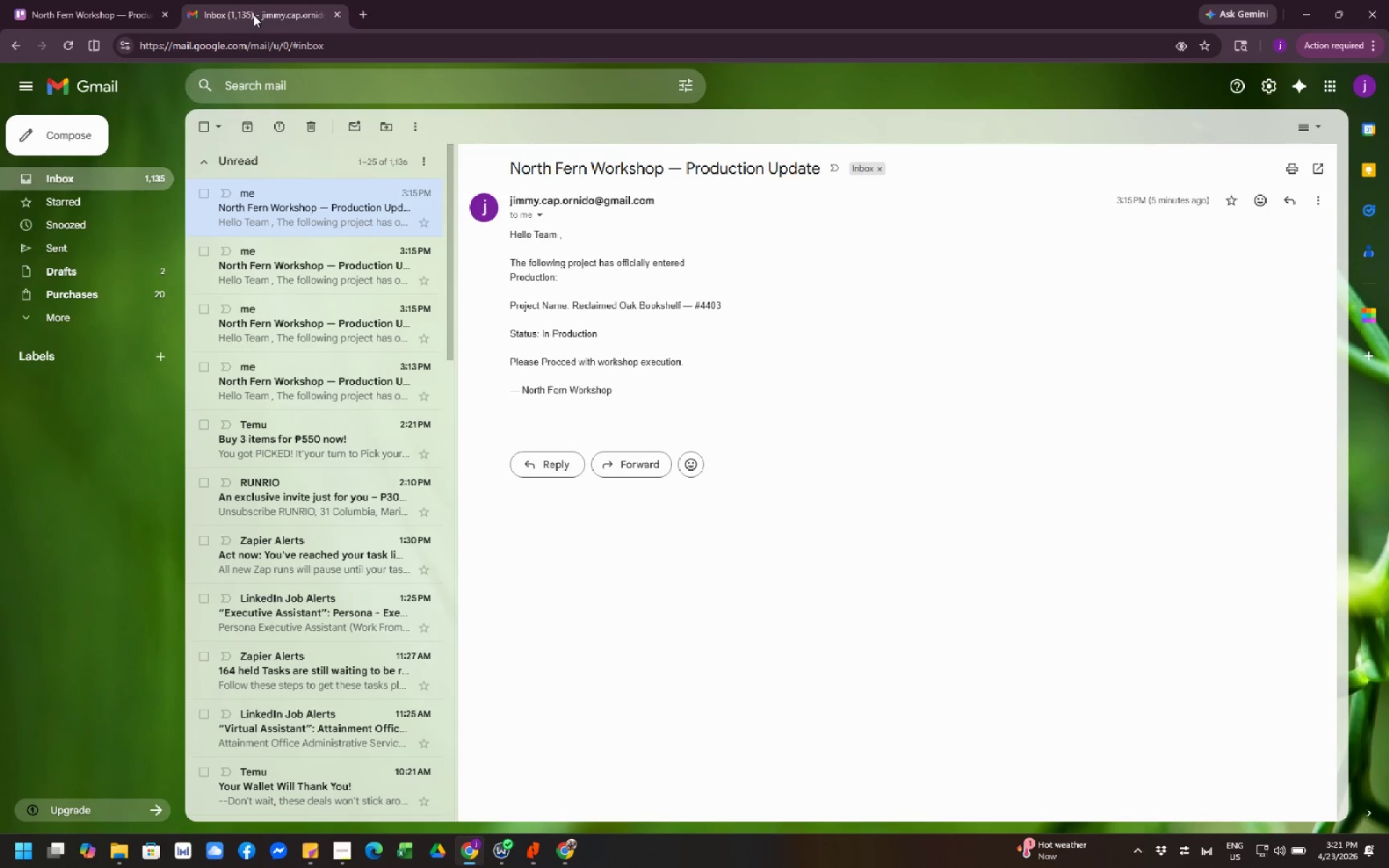 
left_click([100, 9])
 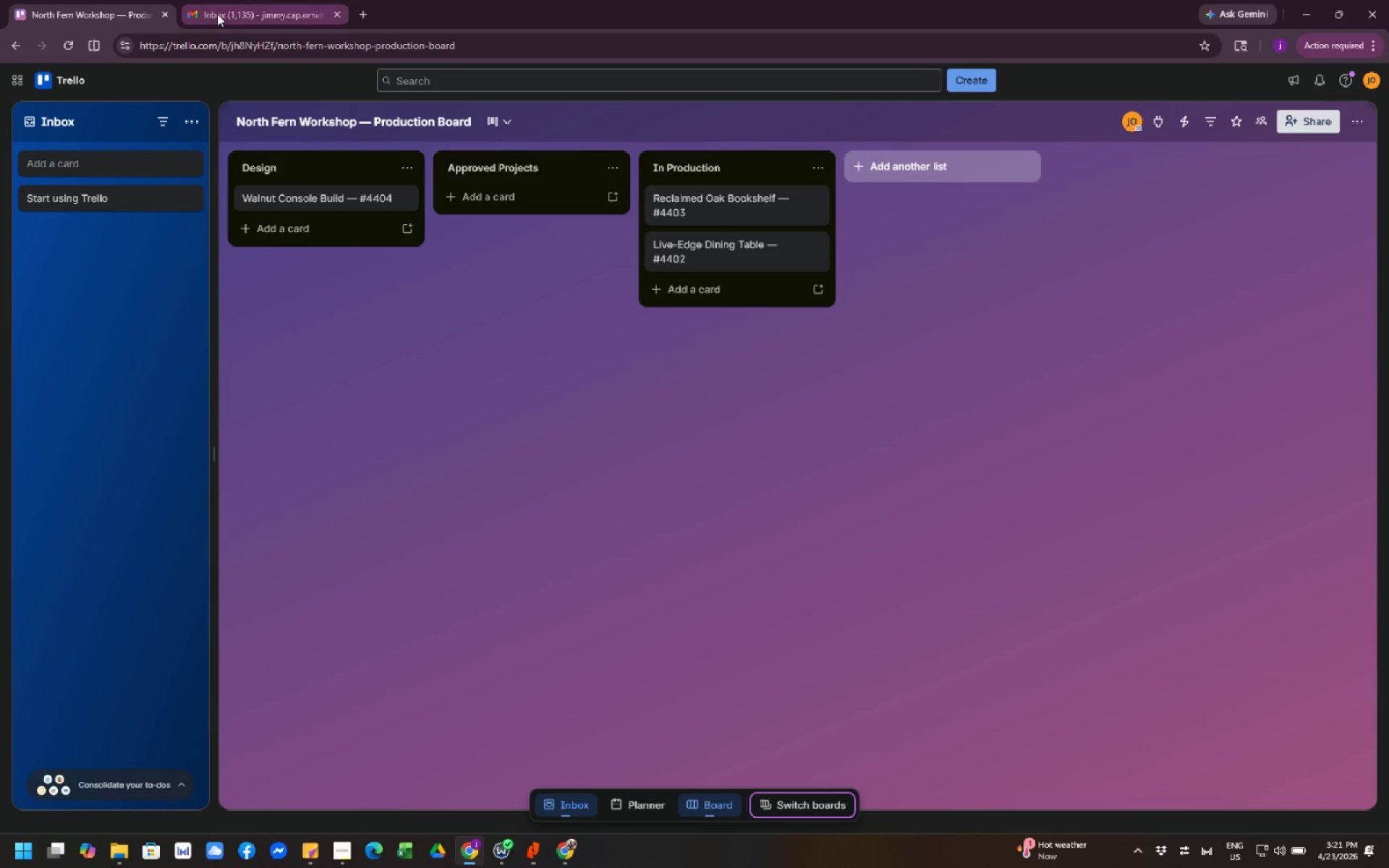 
left_click([222, 14])
 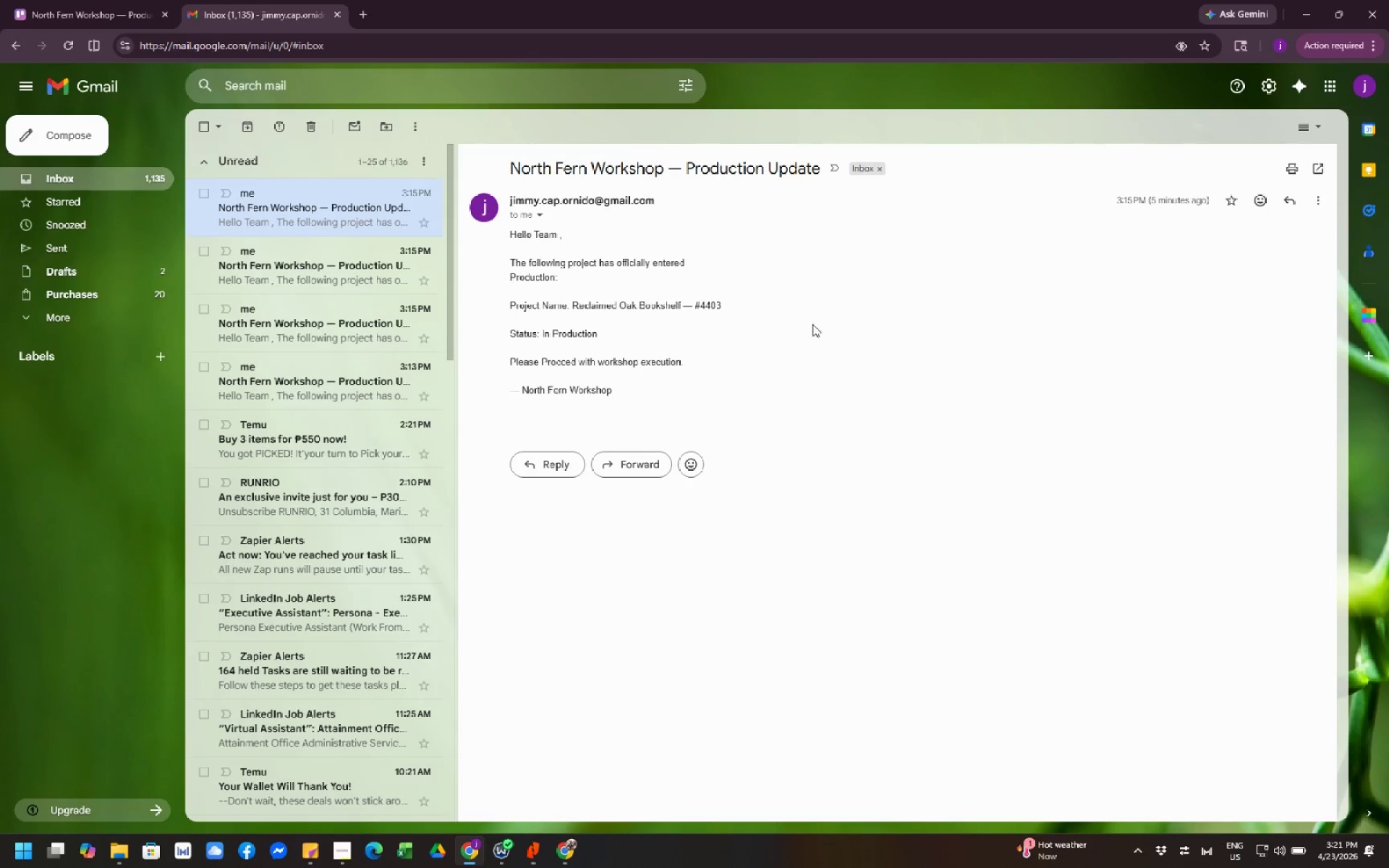 
wait(11.84)
 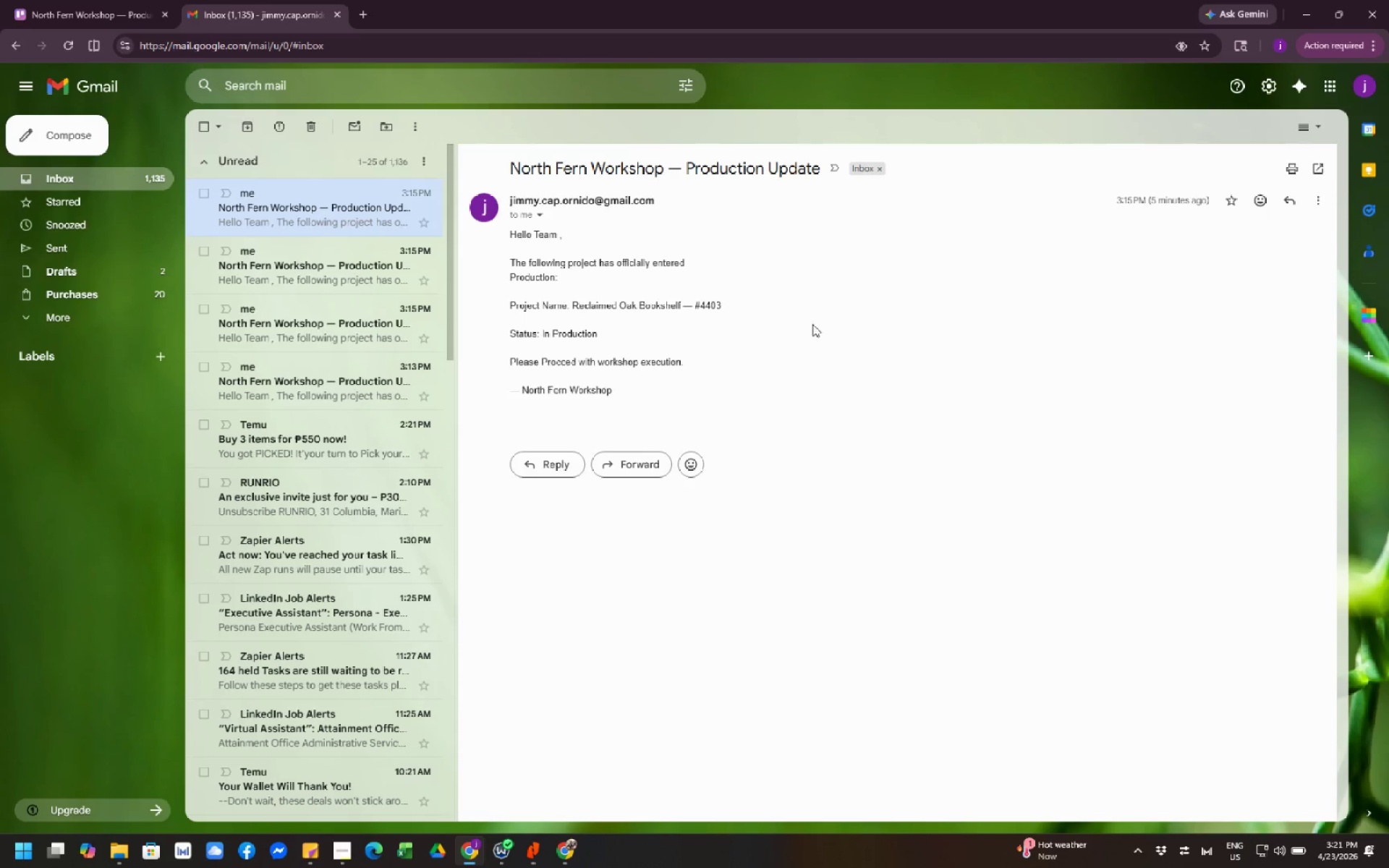 
left_click([89, 9])
 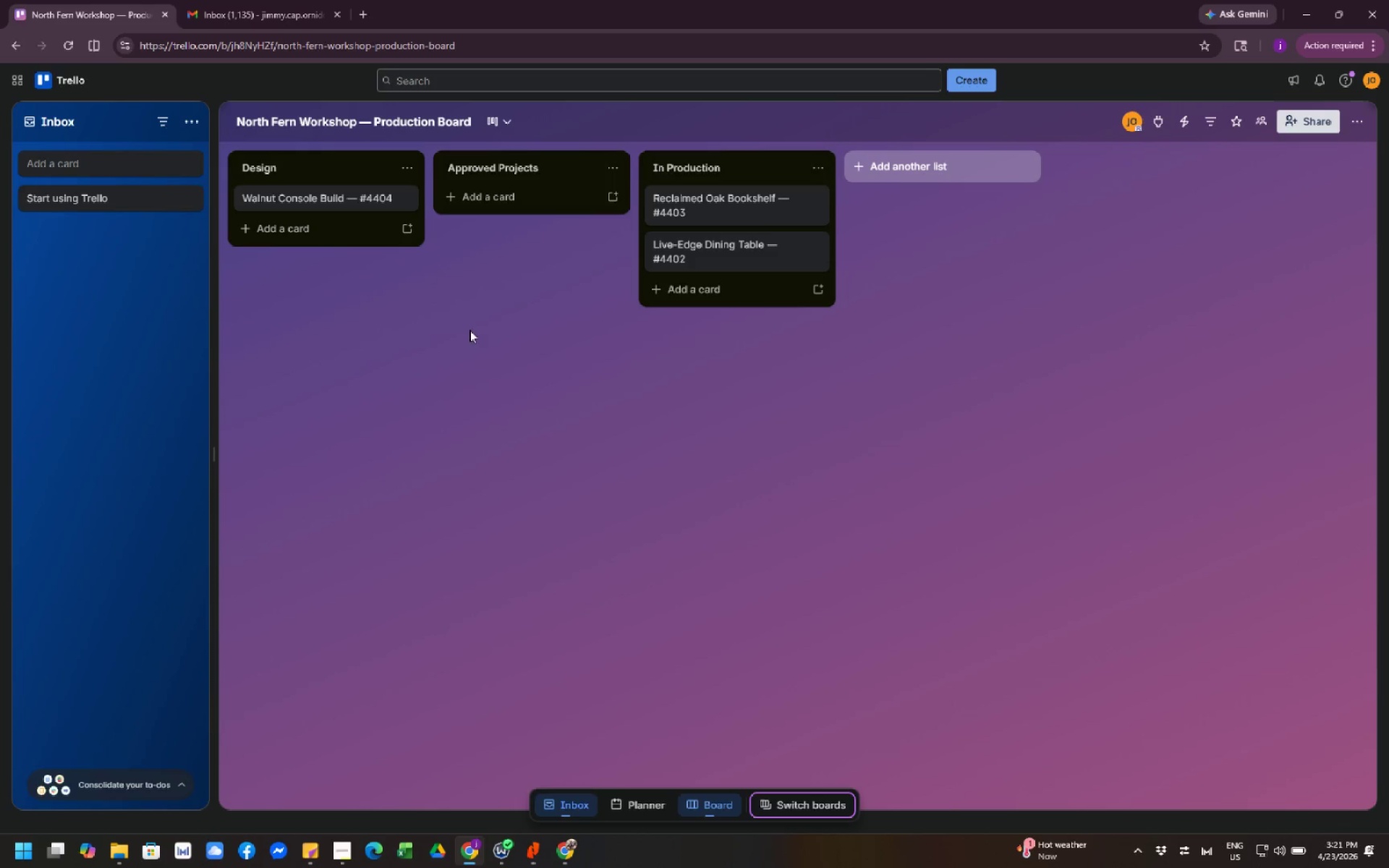 
left_click([476, 341])
 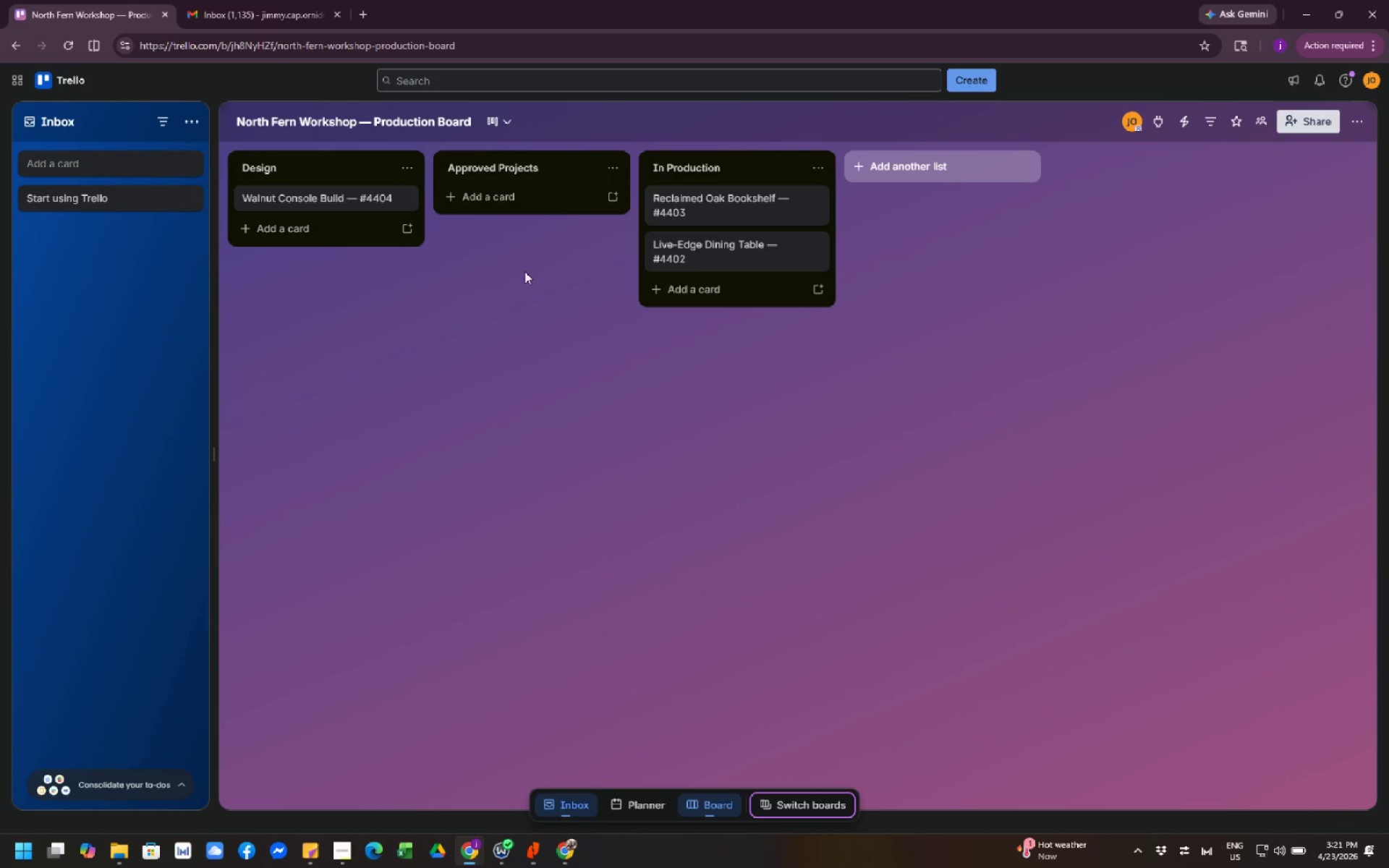 
left_click([260, 24])
 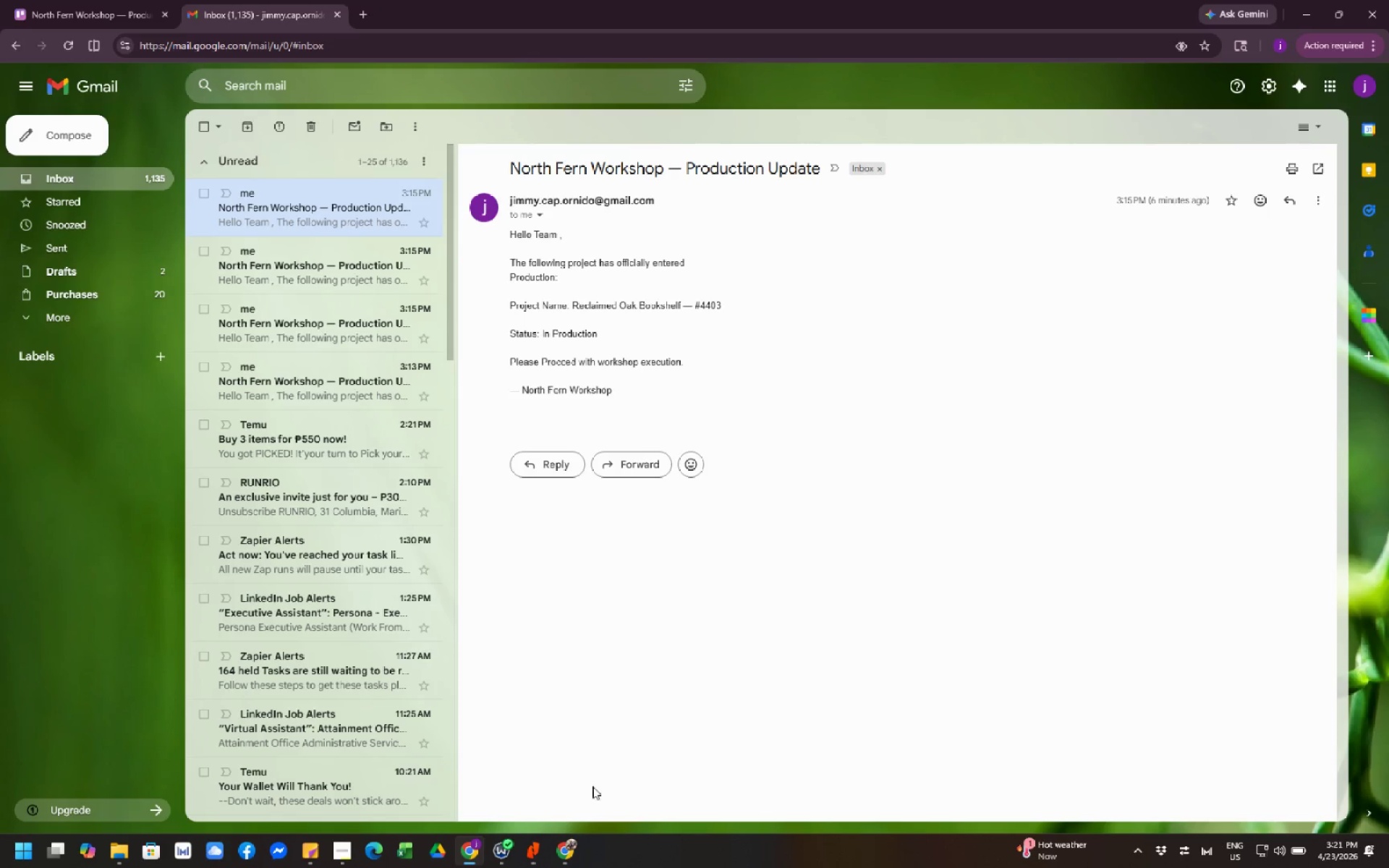 
left_click([564, 851])
 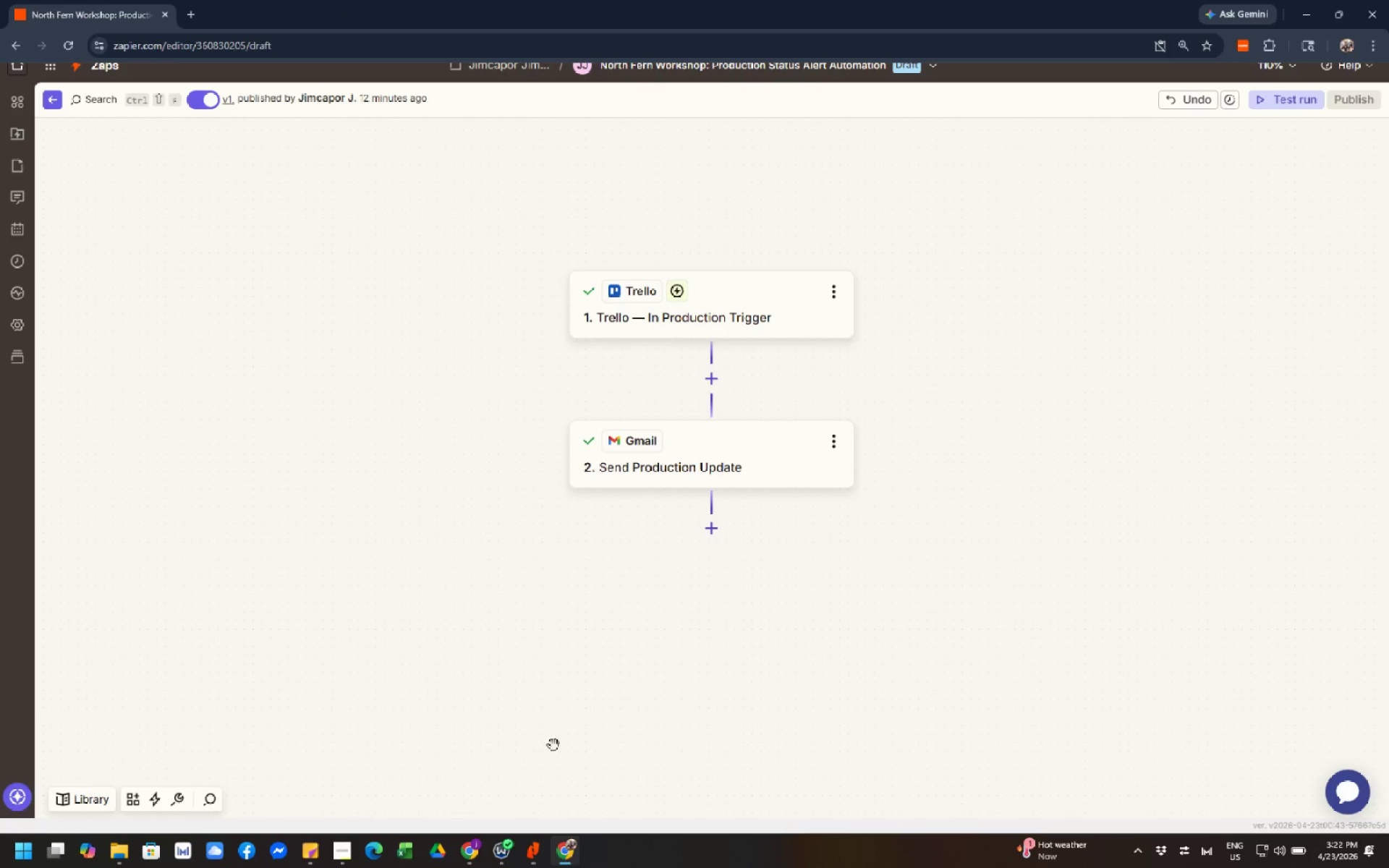 
left_click([496, 622])
 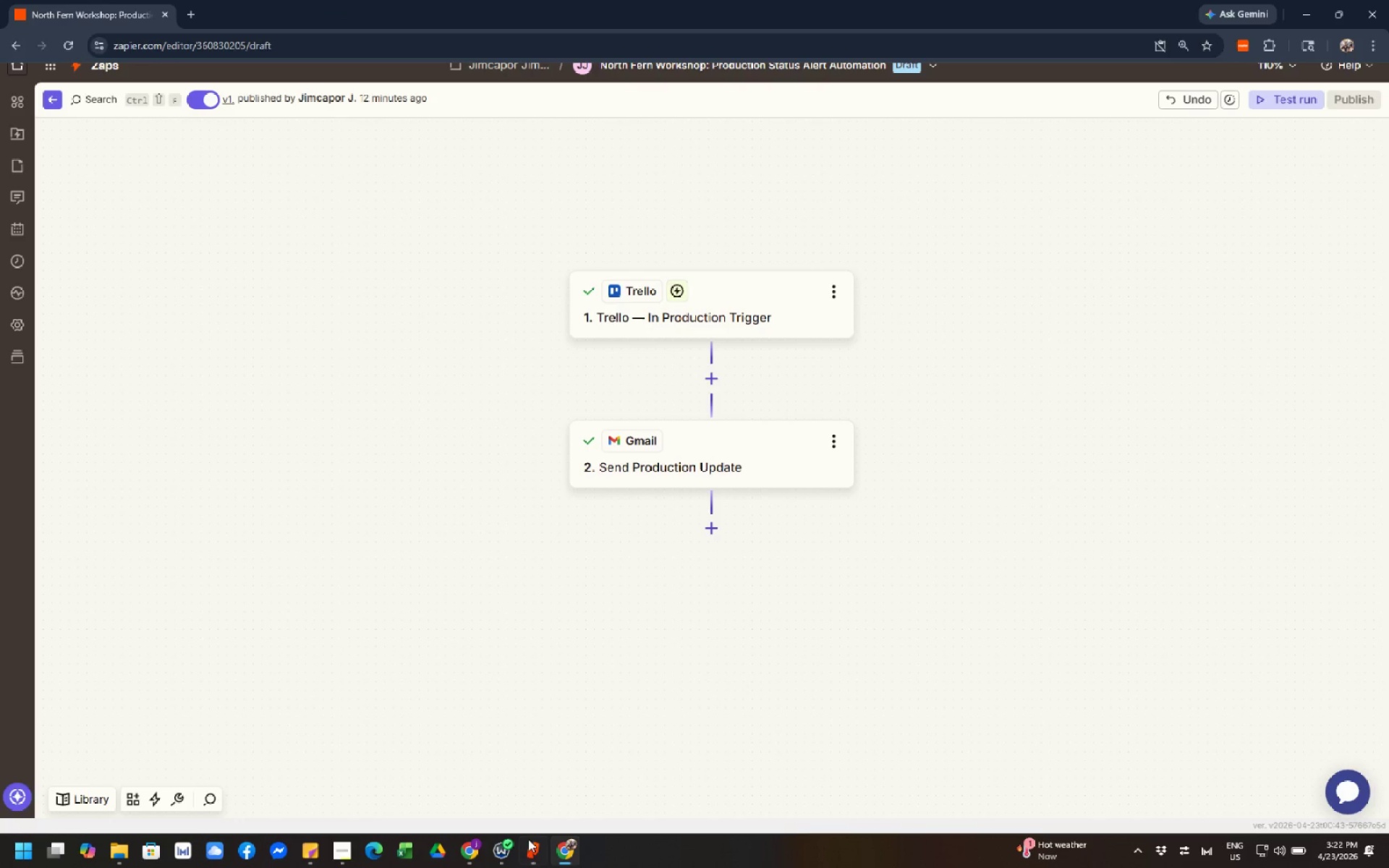 
left_click([530, 853])
 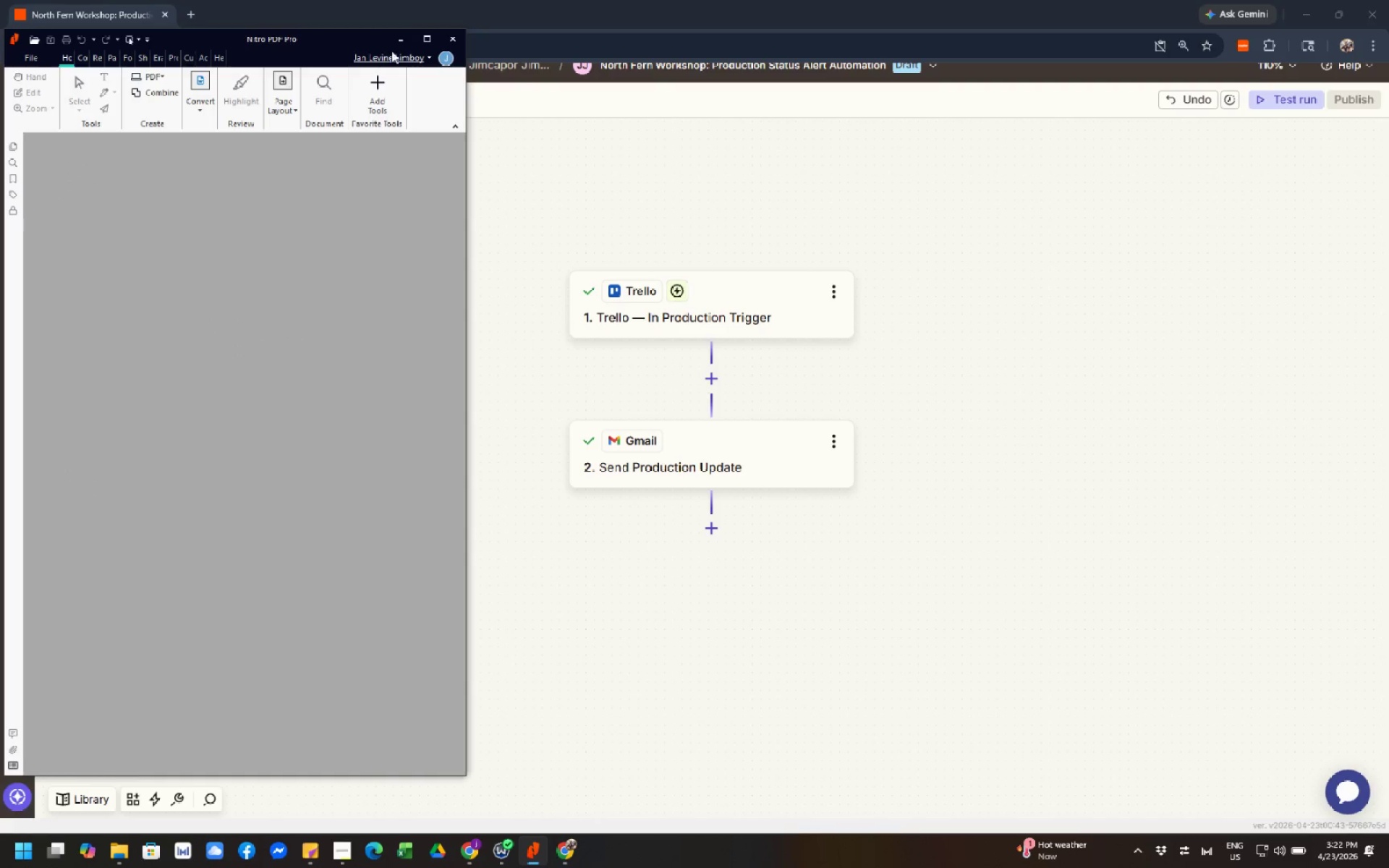 
left_click([398, 34])
 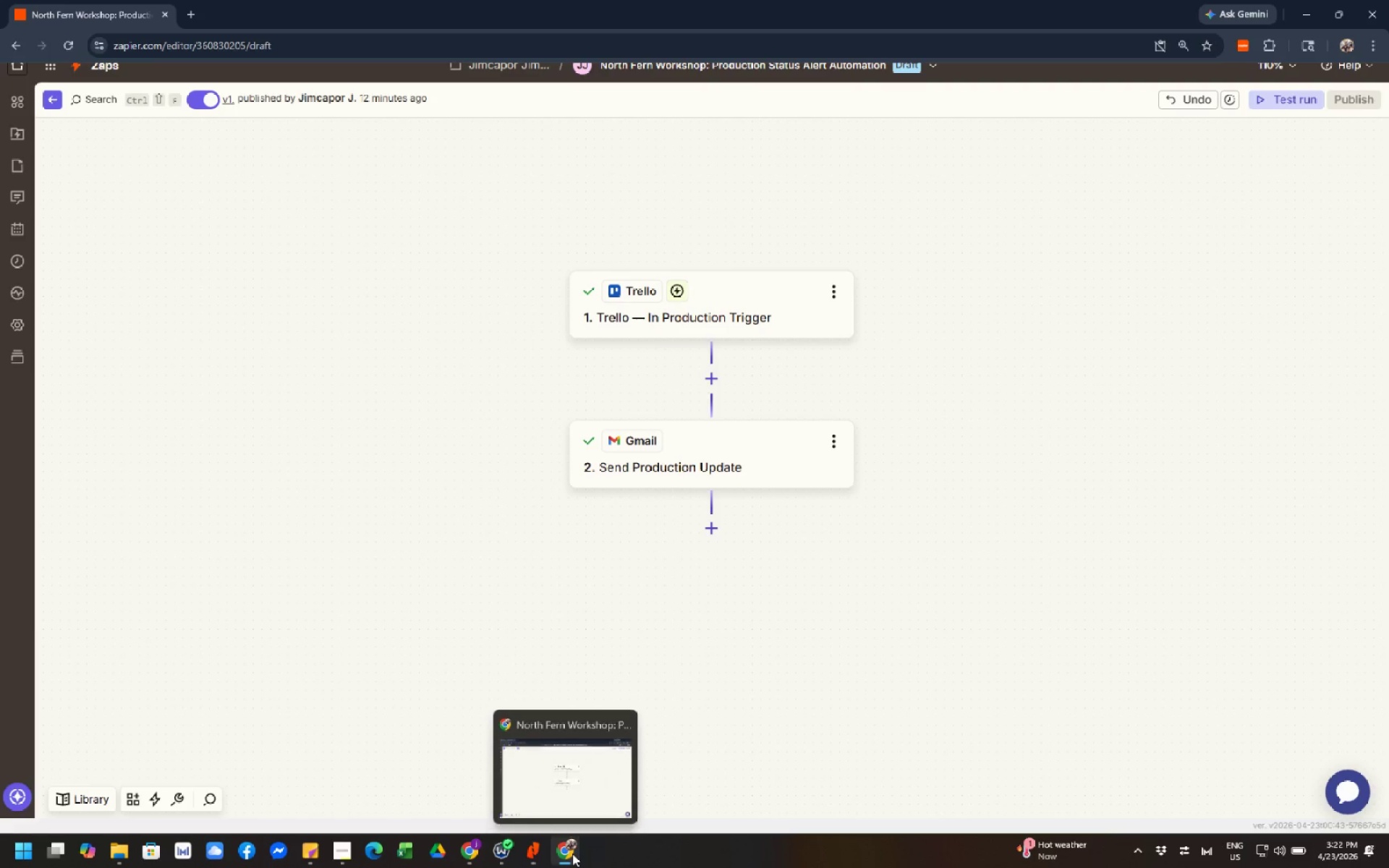 
left_click([579, 804])
 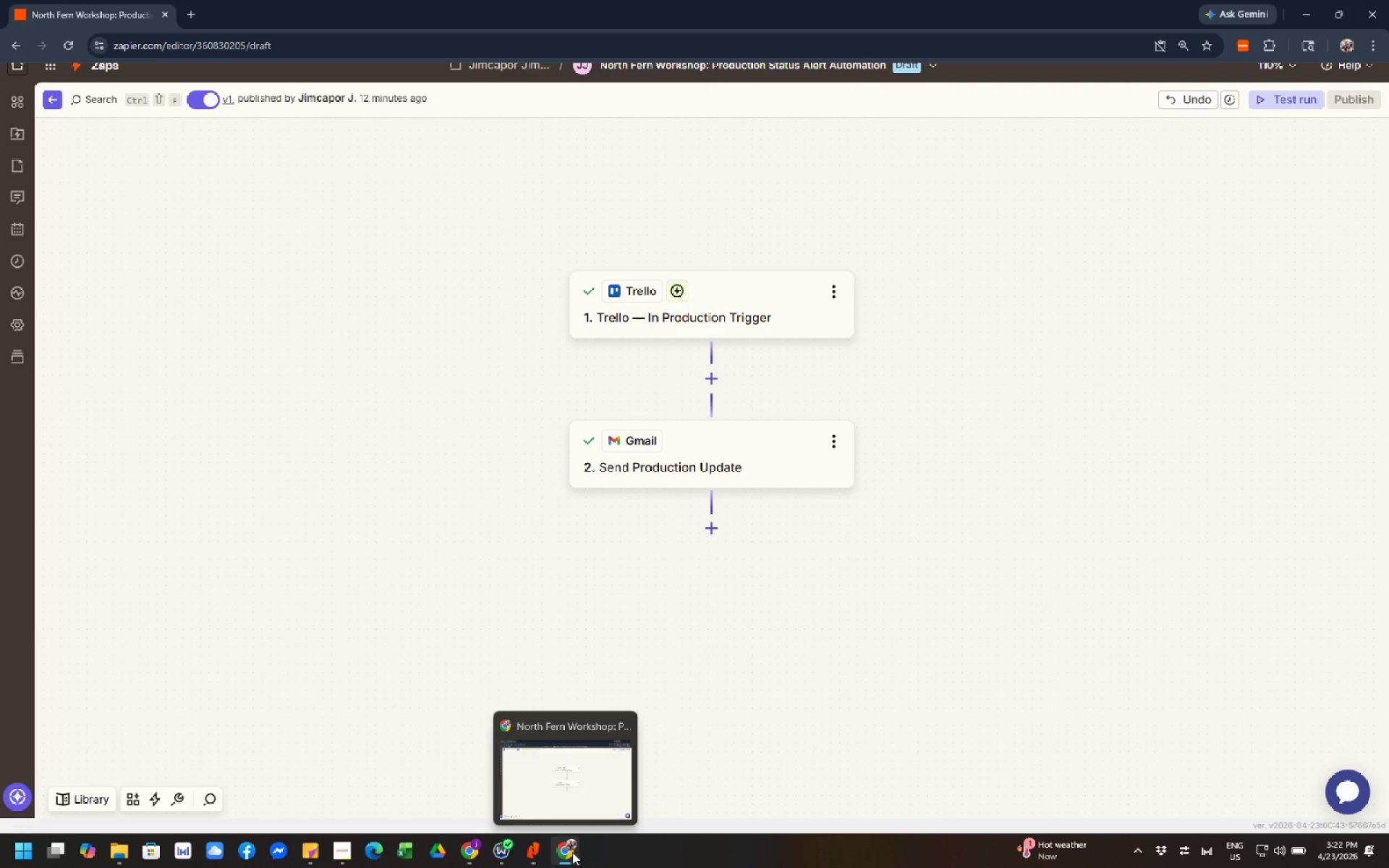 
left_click([569, 787])
 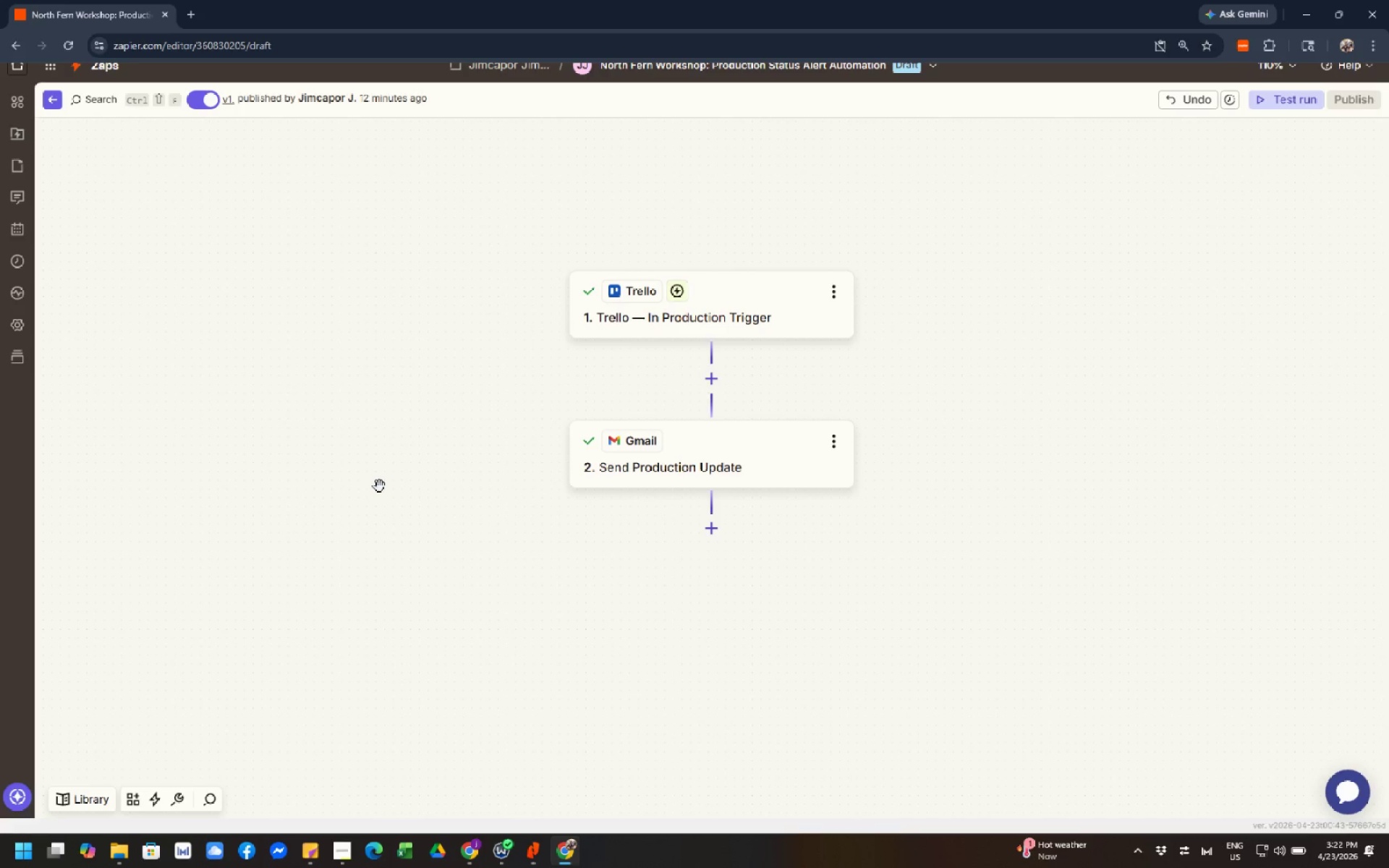 
wait(11.73)
 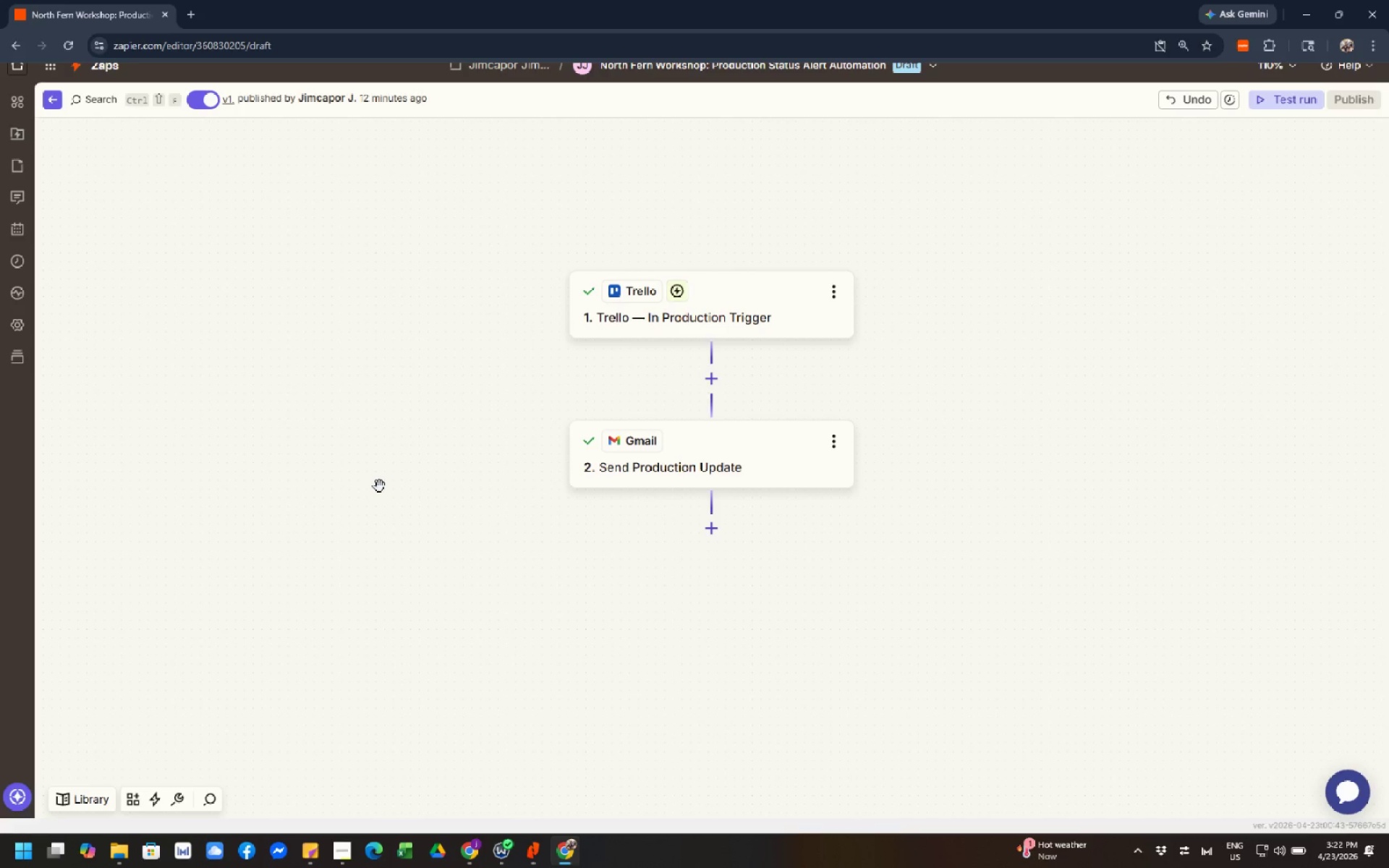 
left_click([703, 482])
 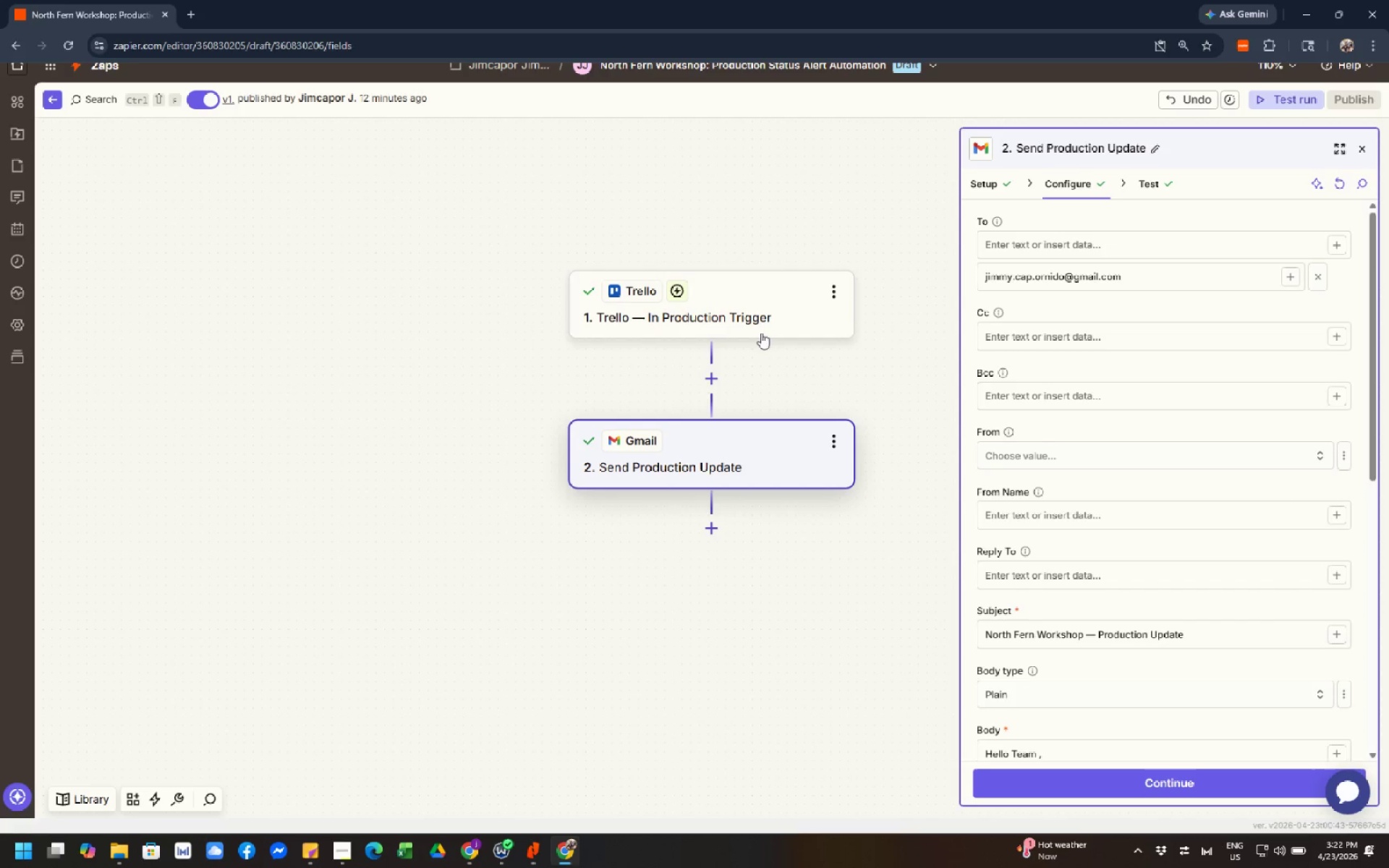 
left_click([761, 332])
 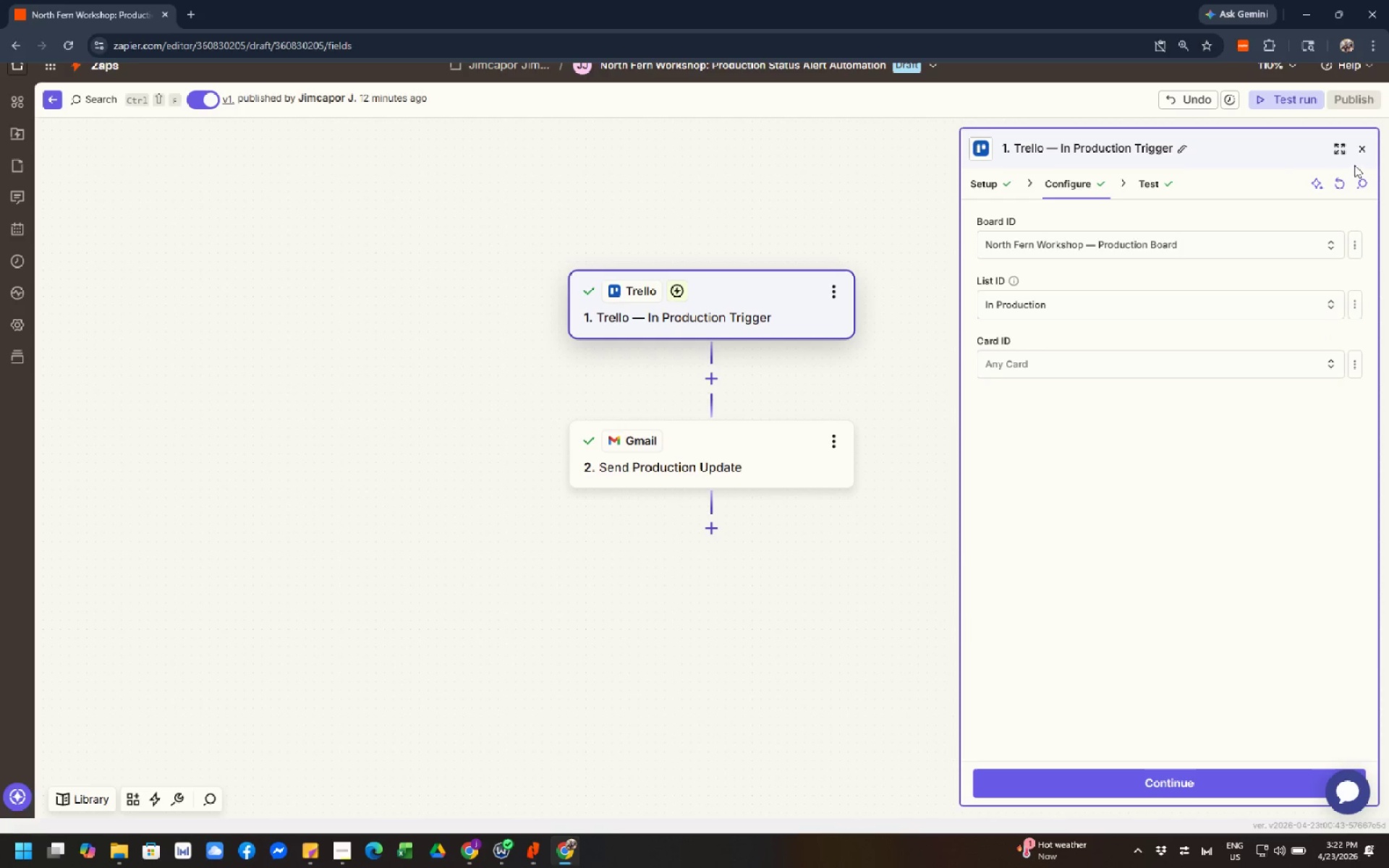 
left_click([1364, 148])
 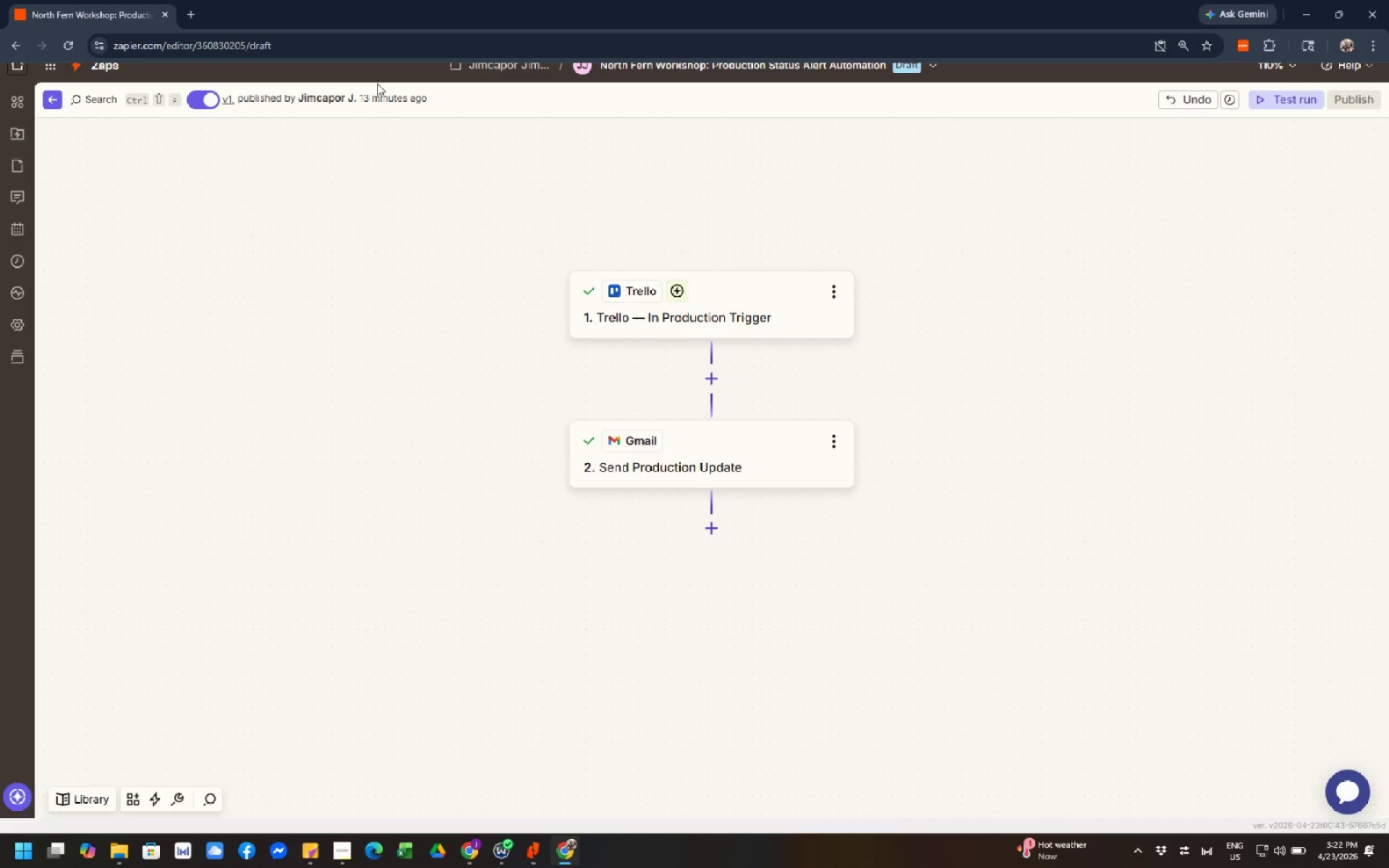 
wait(7.5)
 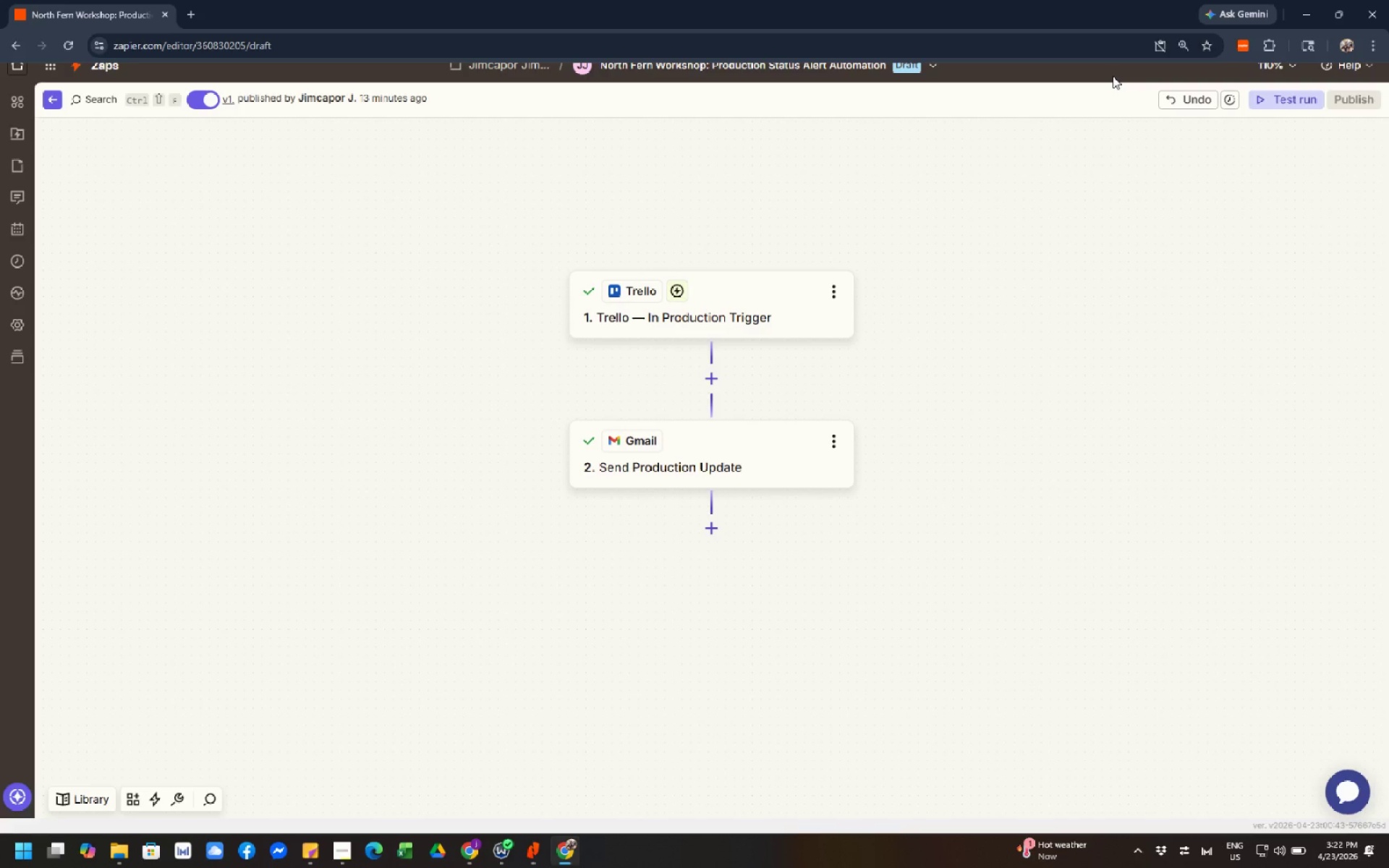 
left_click([530, 850])
 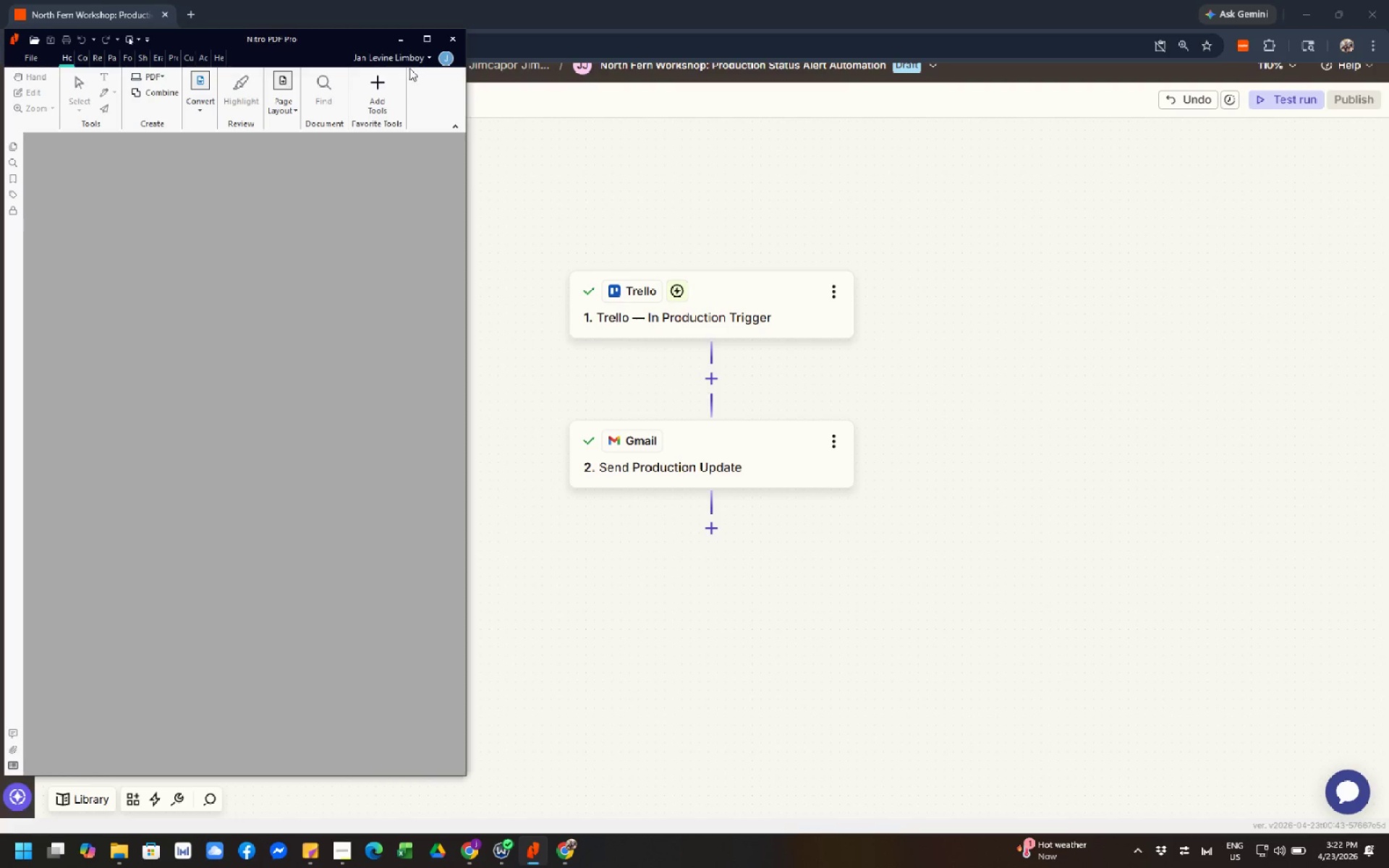 
left_click([402, 38])
 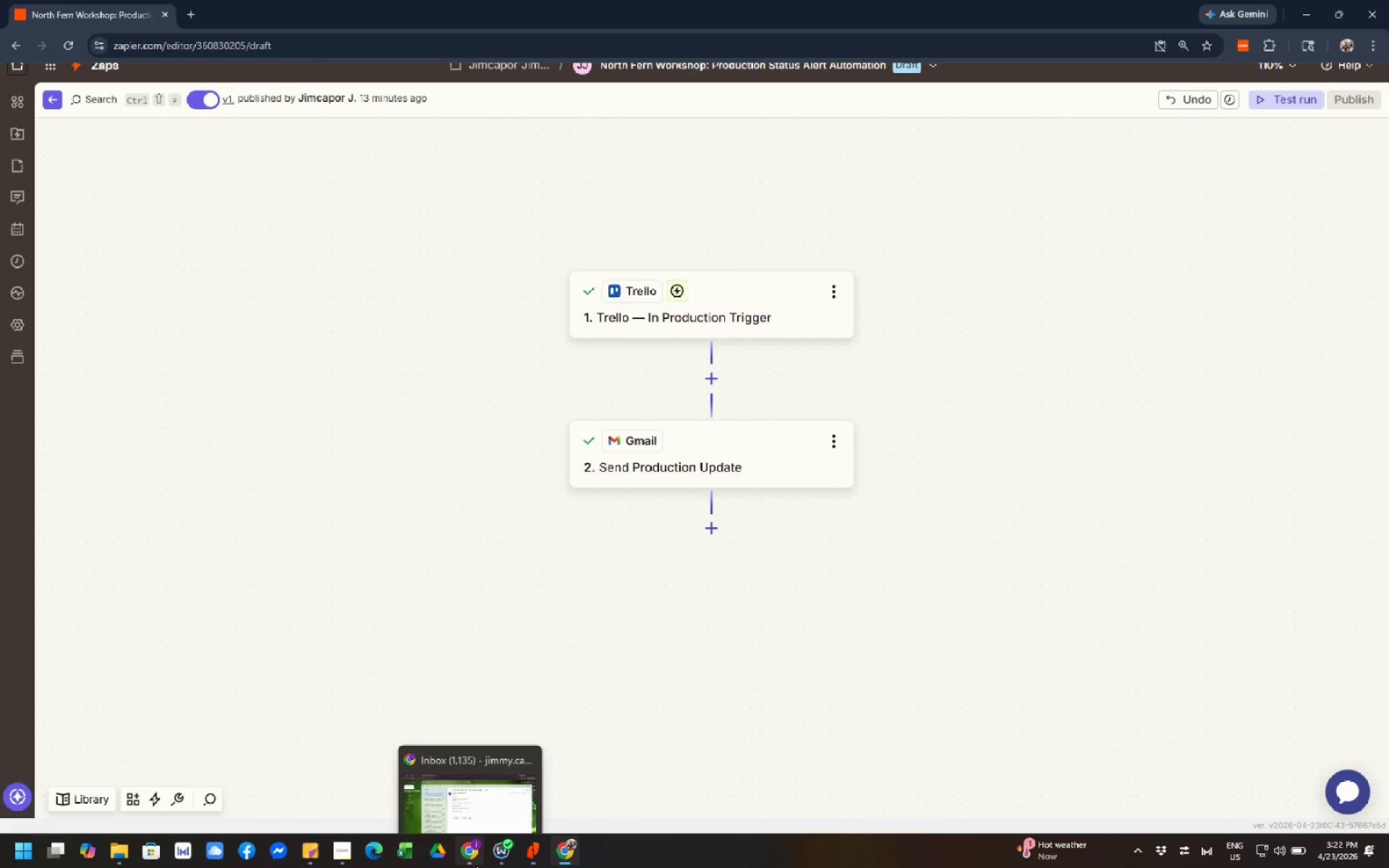 
mouse_move([498, 749])
 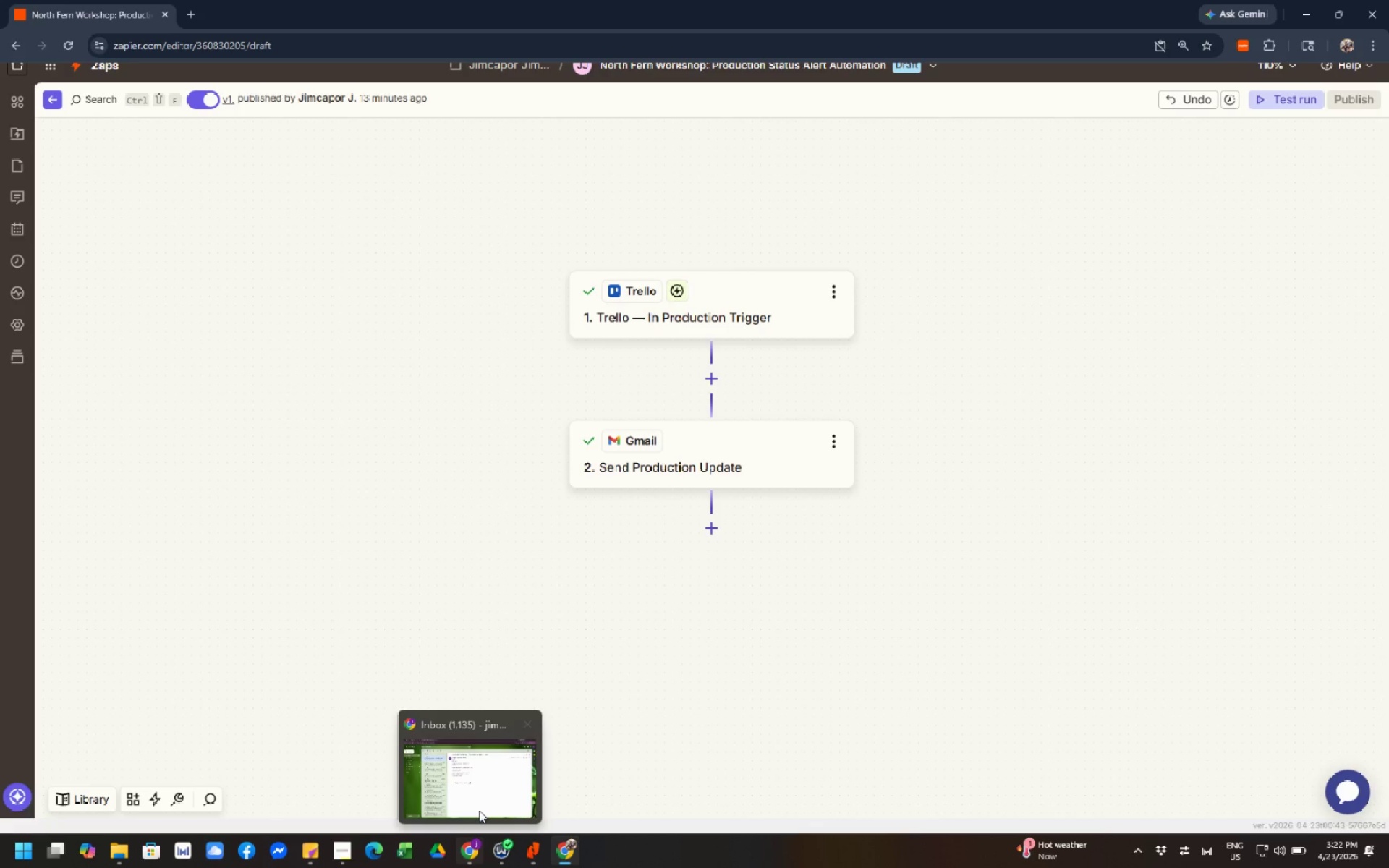 
left_click([480, 801])
 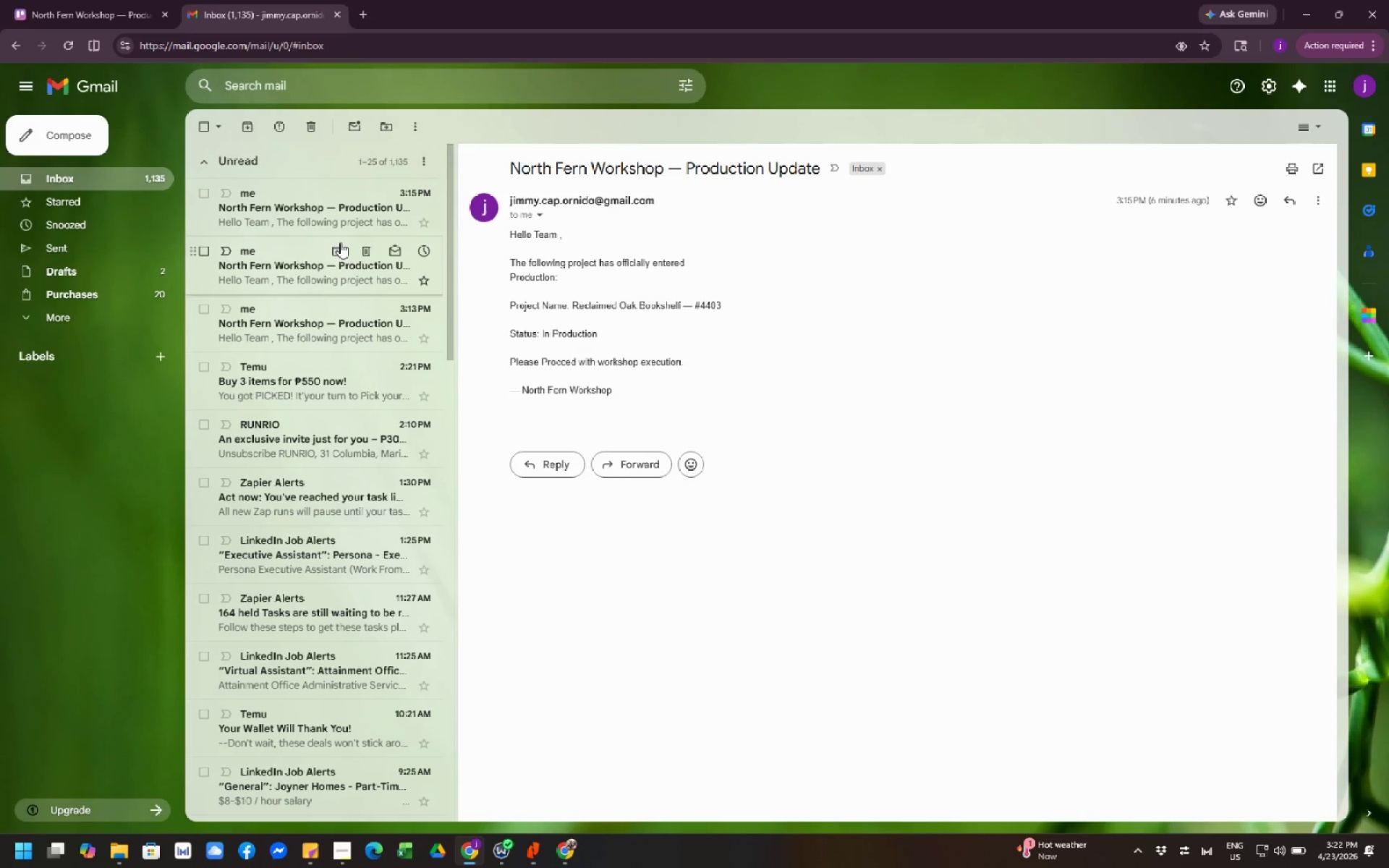 
left_click([314, 279])
 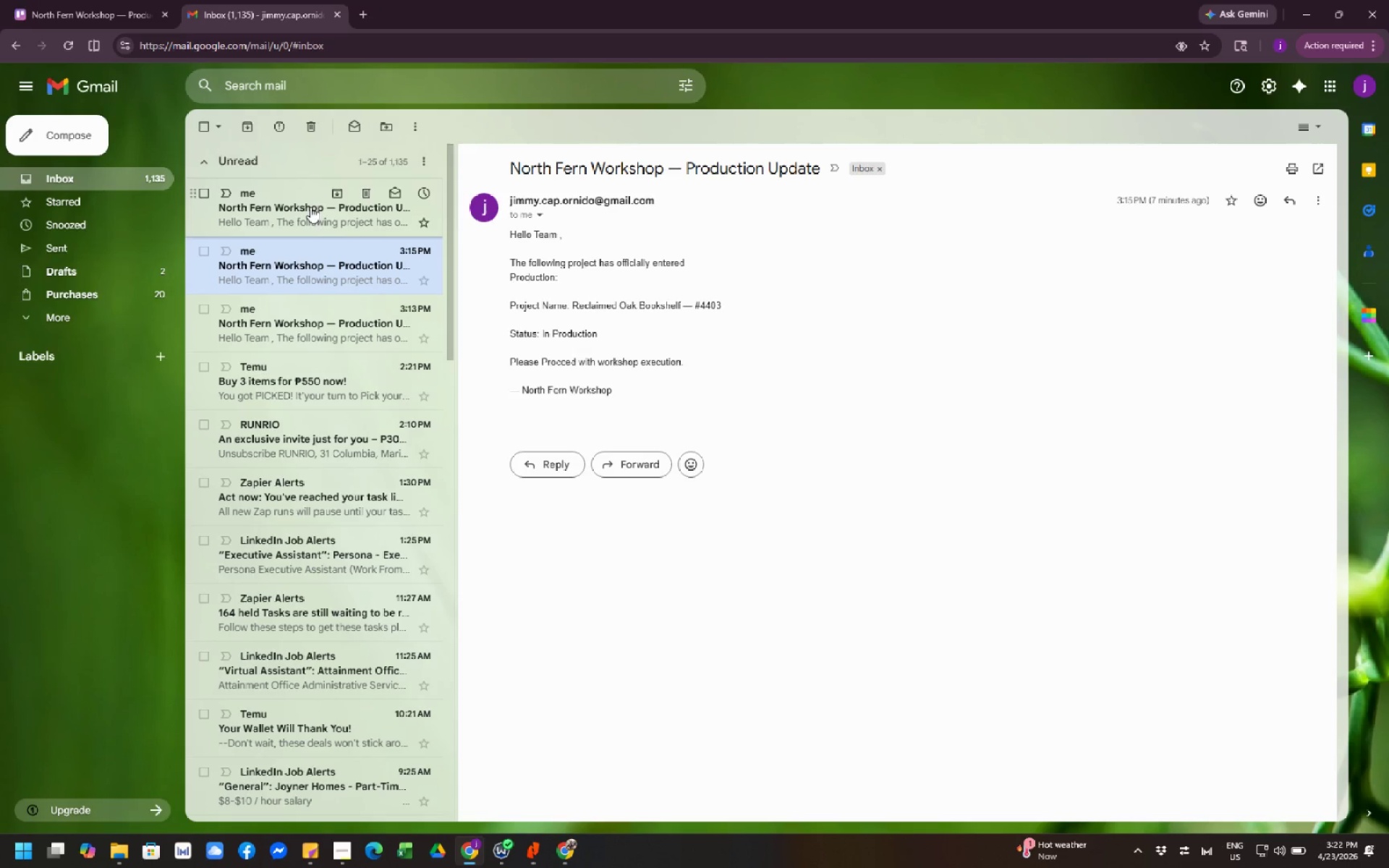 
left_click([312, 199])
 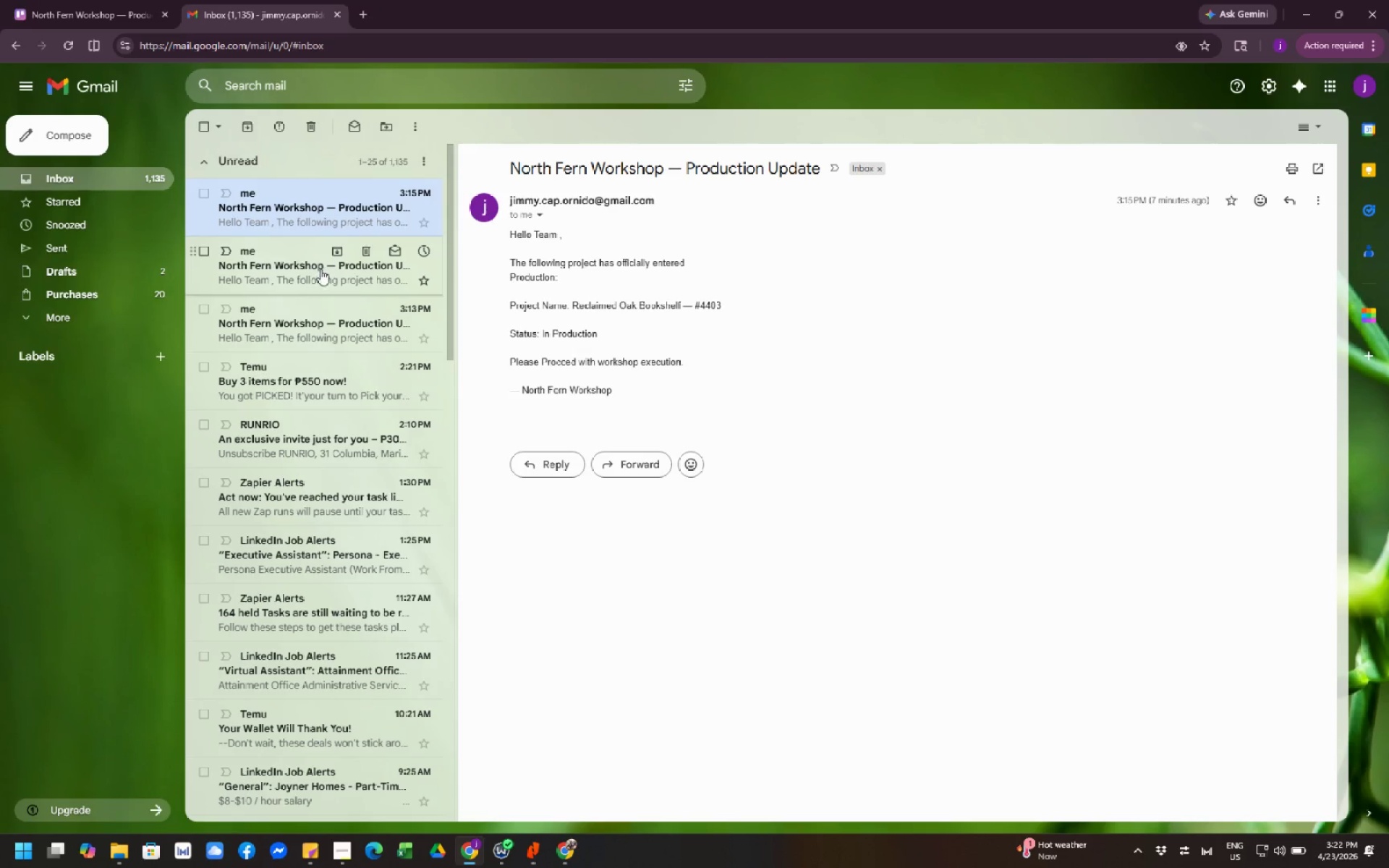 
left_click([320, 274])
 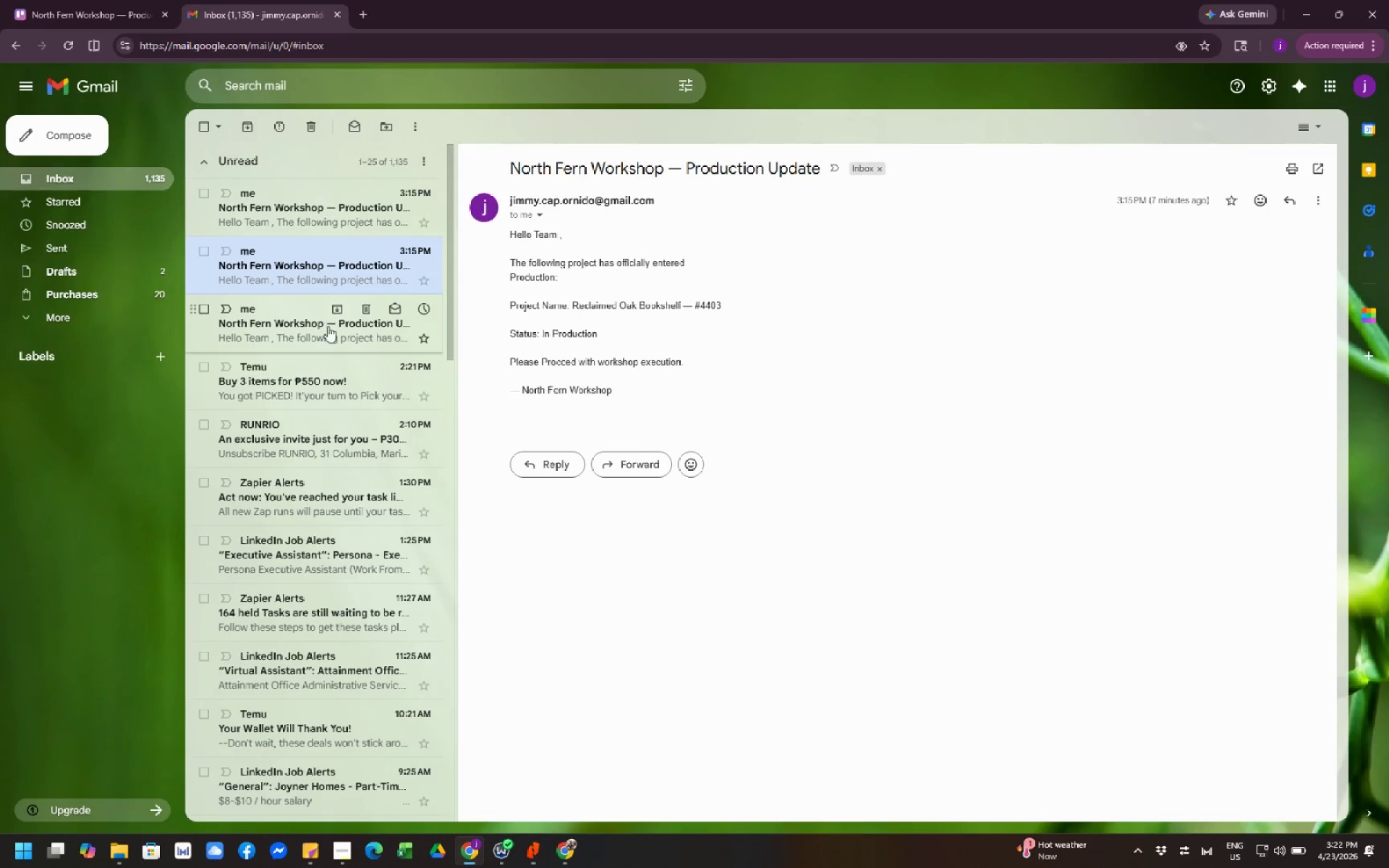 
left_click([328, 336])
 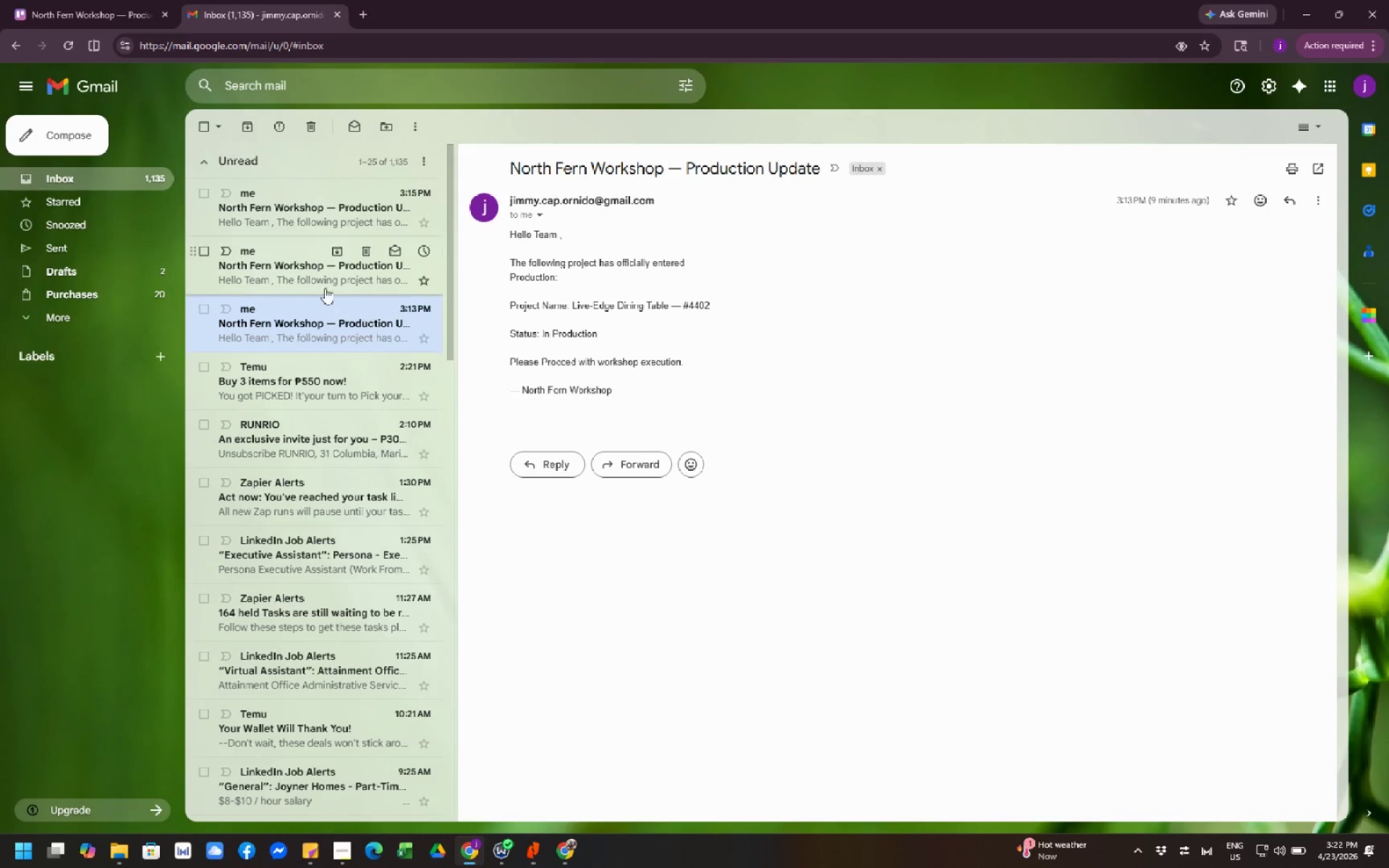 
left_click([323, 274])
 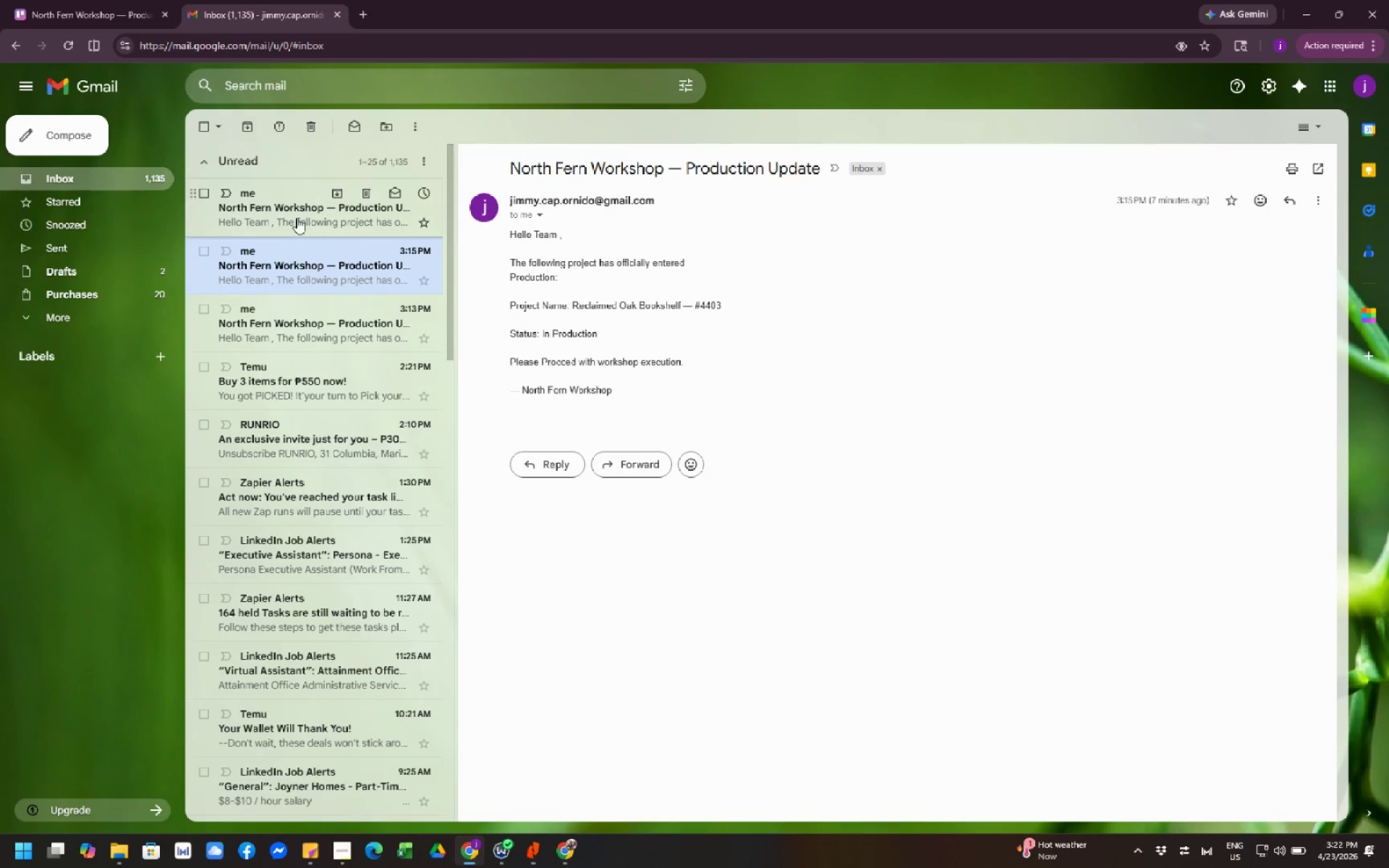 
left_click([295, 216])
 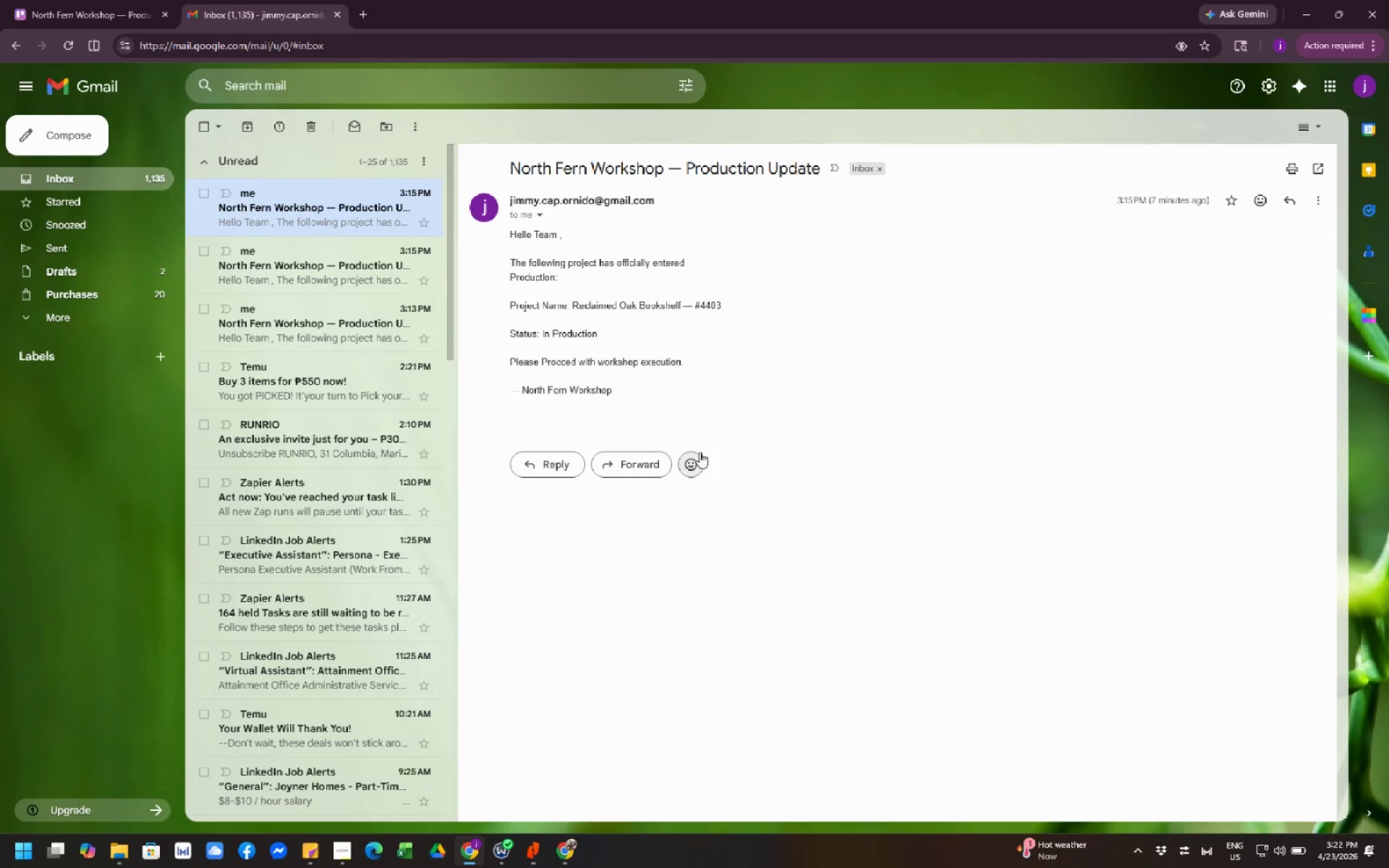 
left_click([885, 472])
 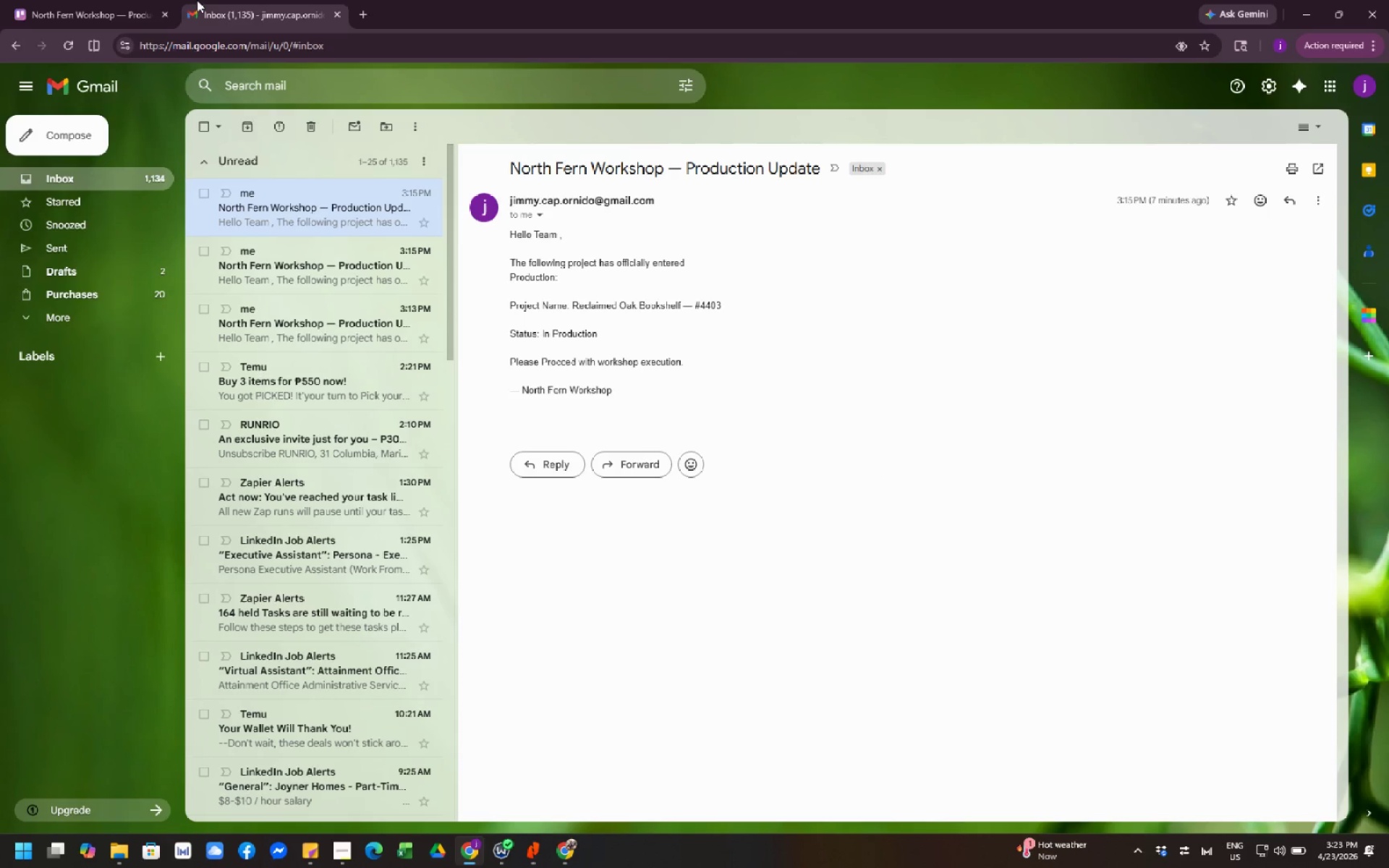 
left_click([126, 8])
 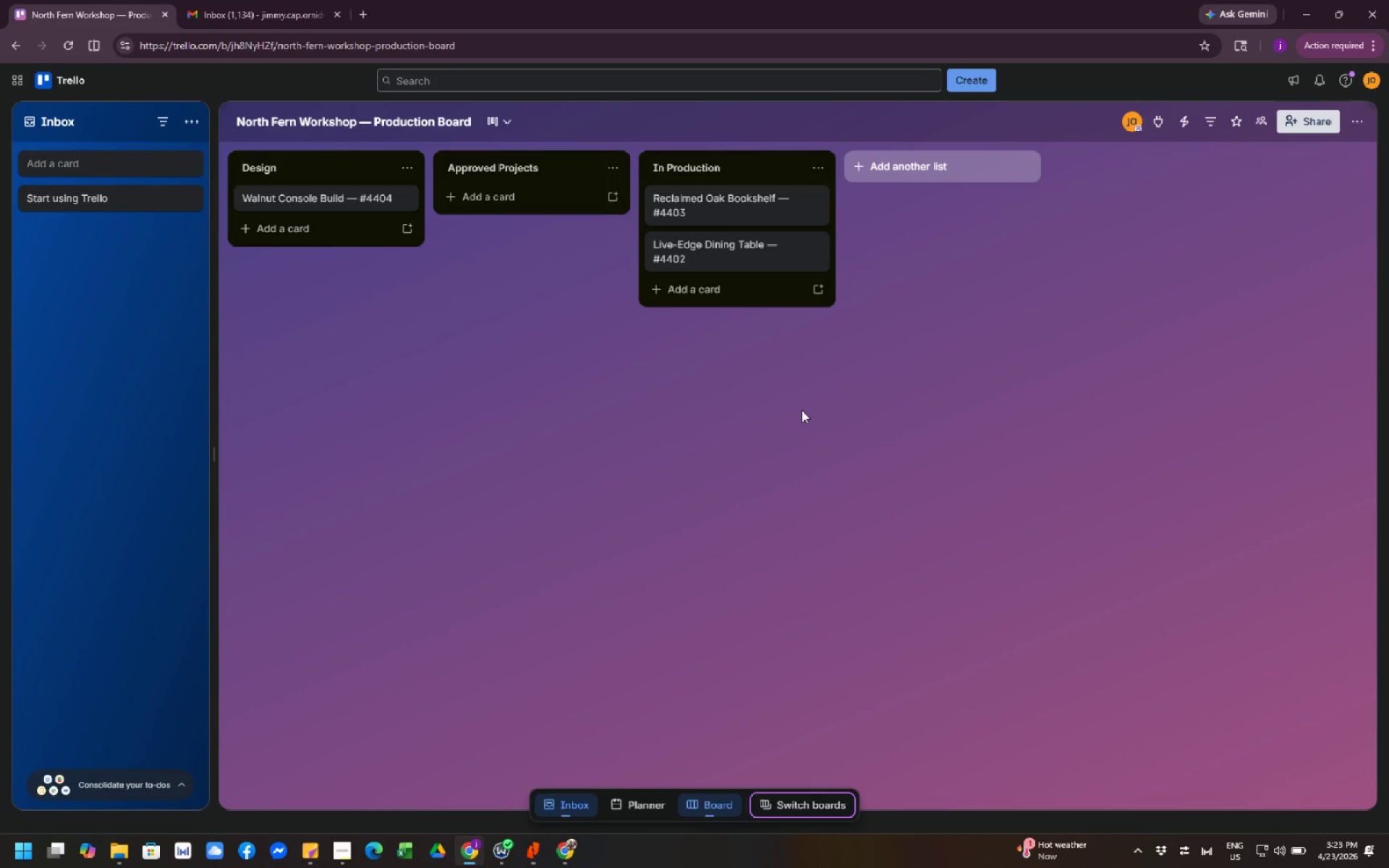 
wait(17.62)
 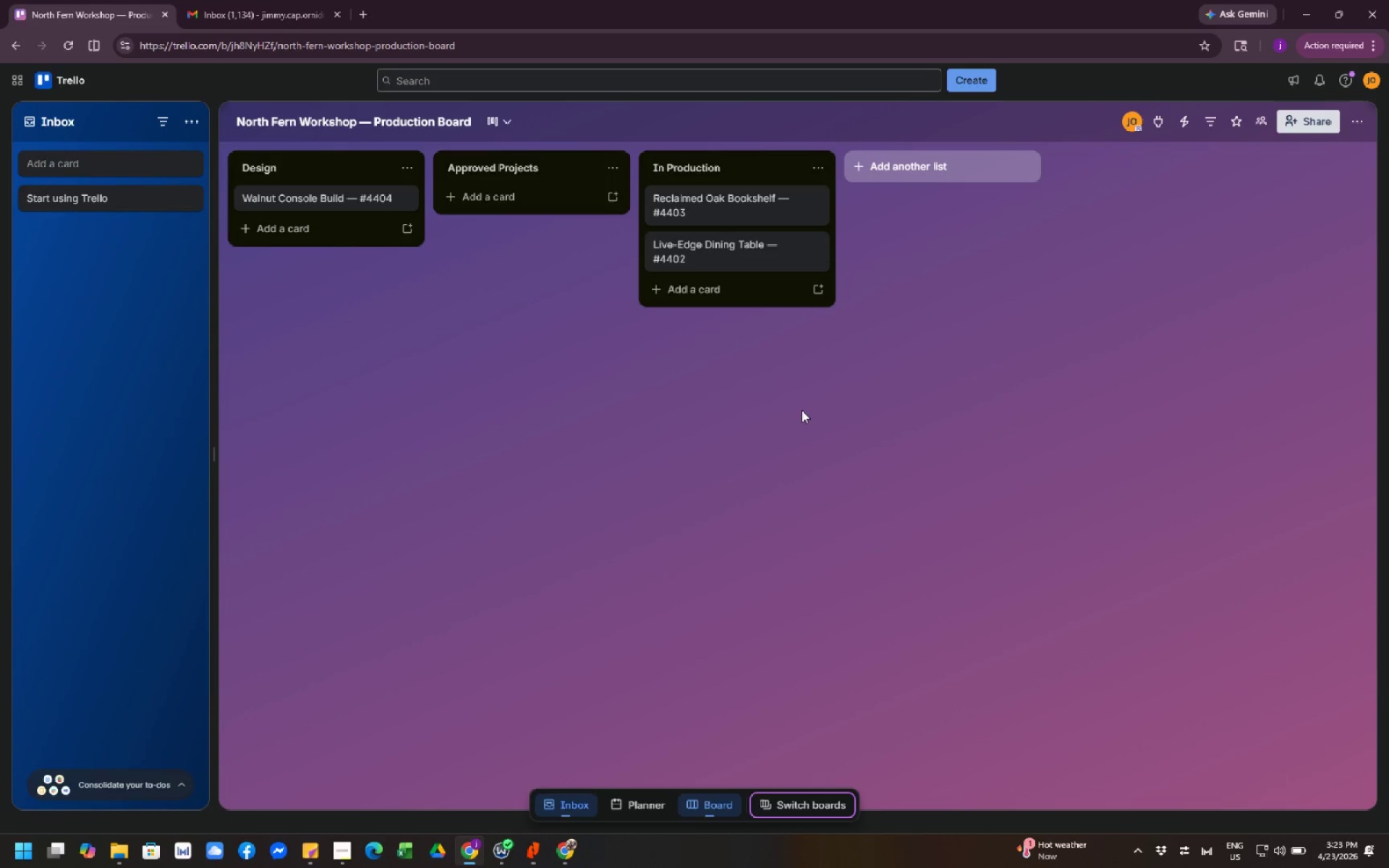 
left_click([265, 11])
 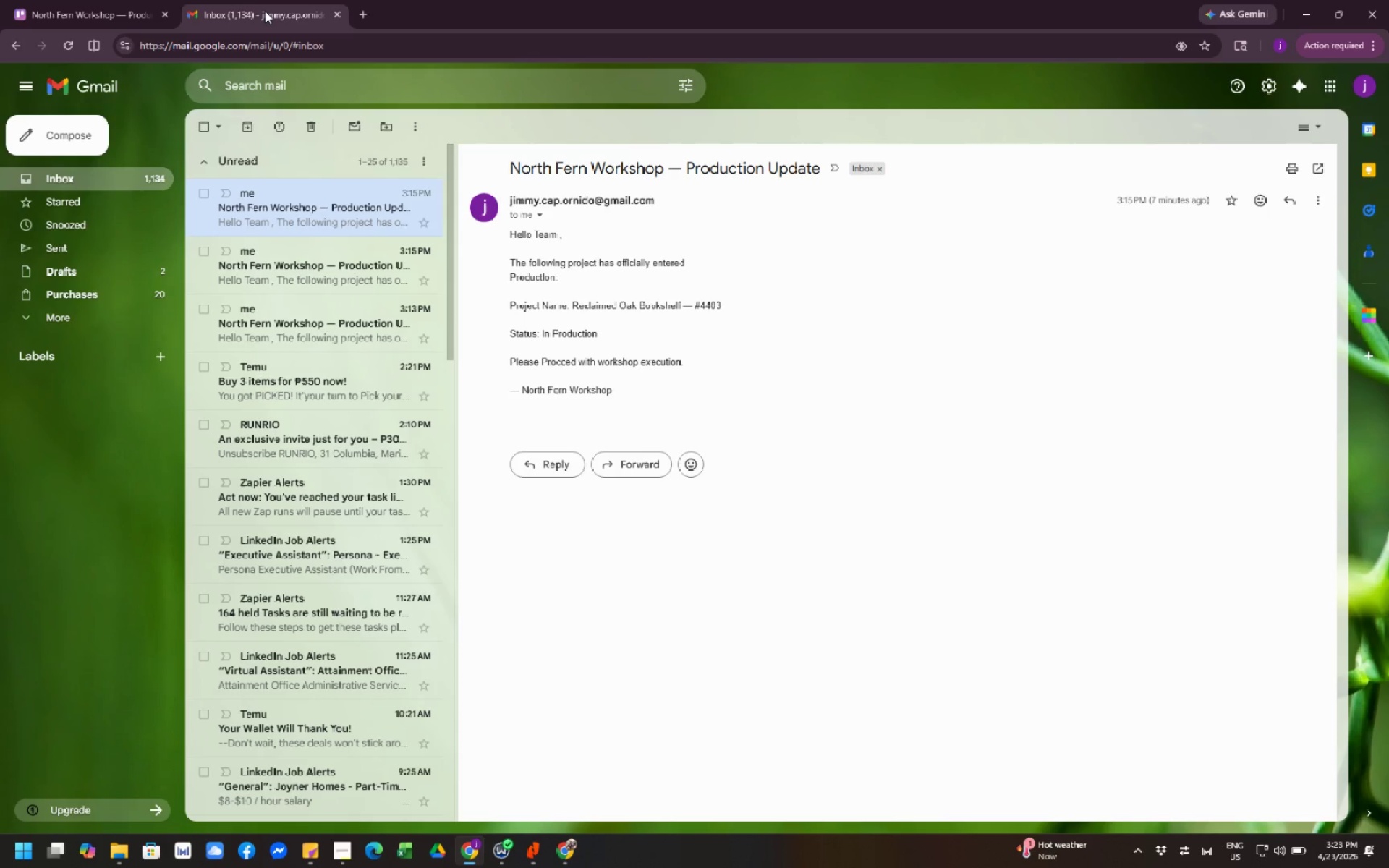 
wait(7.09)
 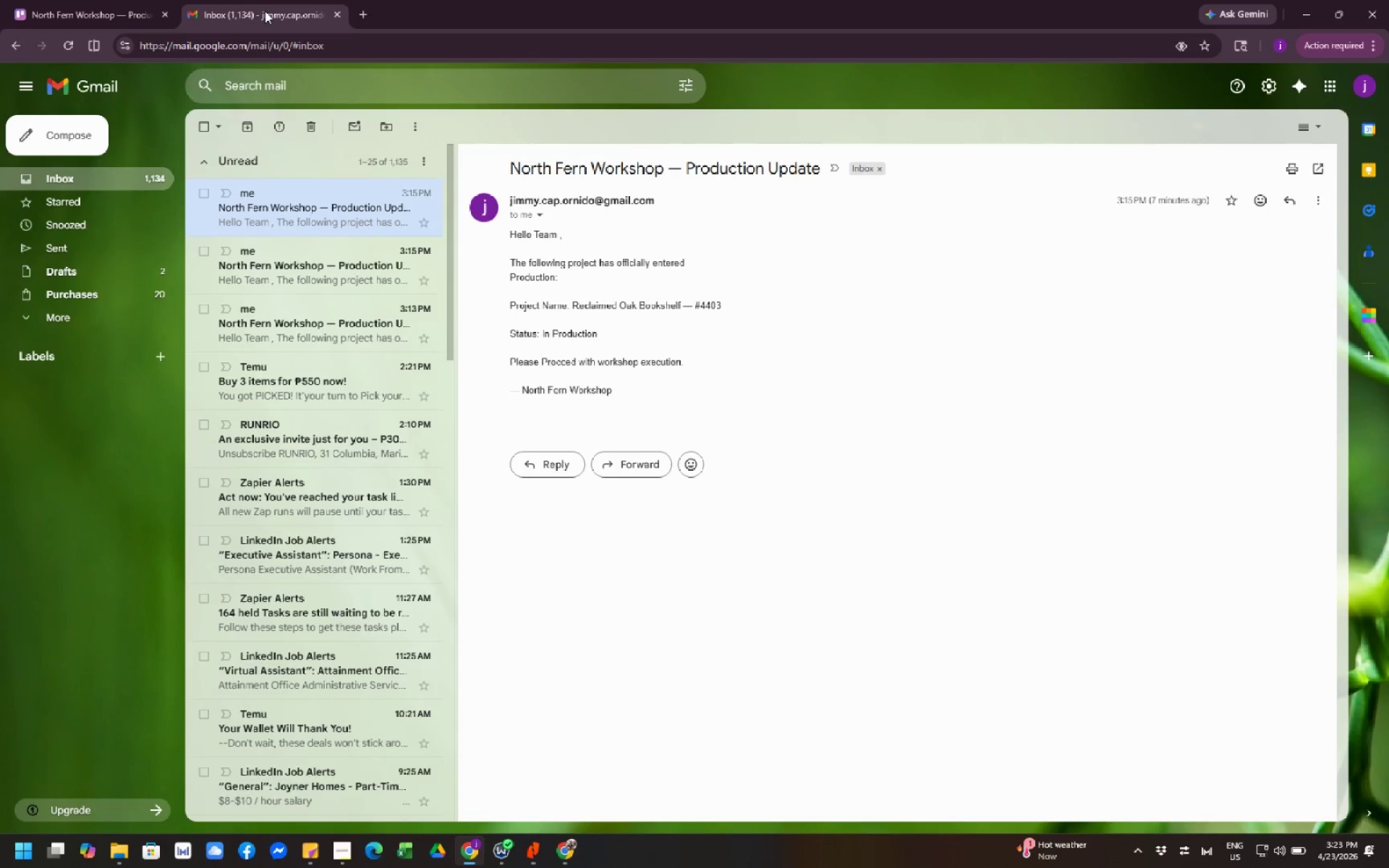 
left_click([100, 14])
 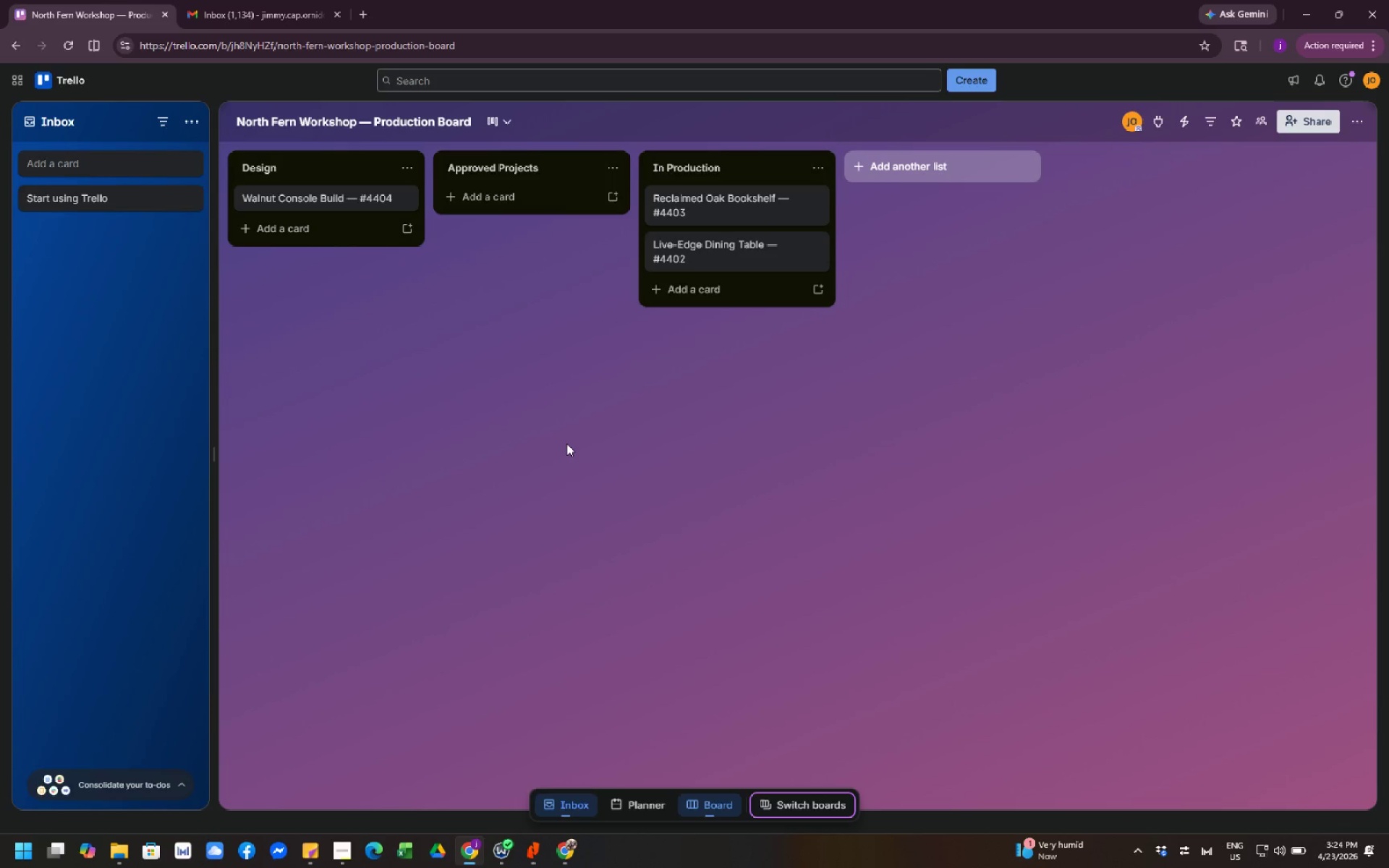 
wait(50.39)
 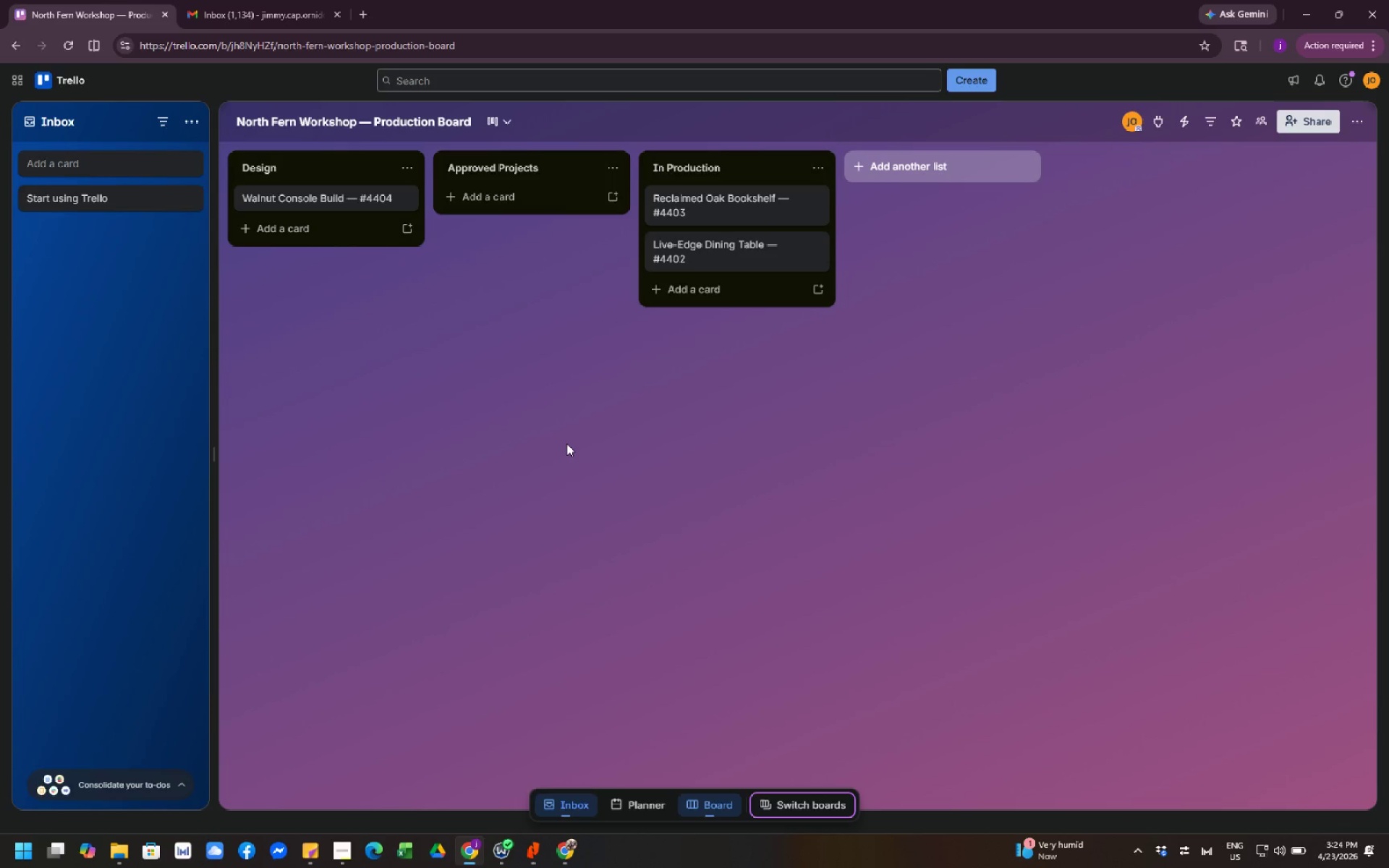 
left_click([643, 527])
 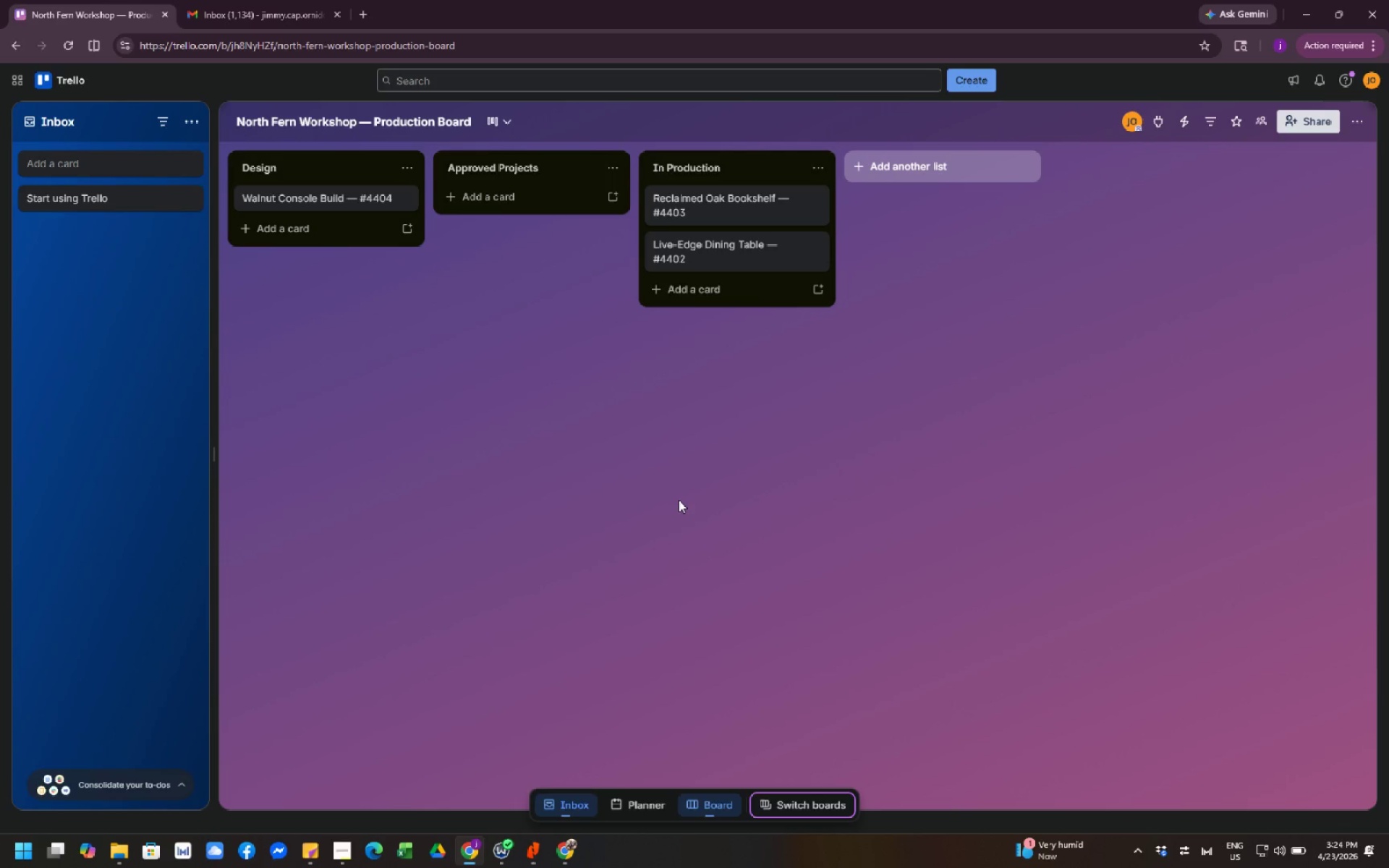 
wait(24.31)
 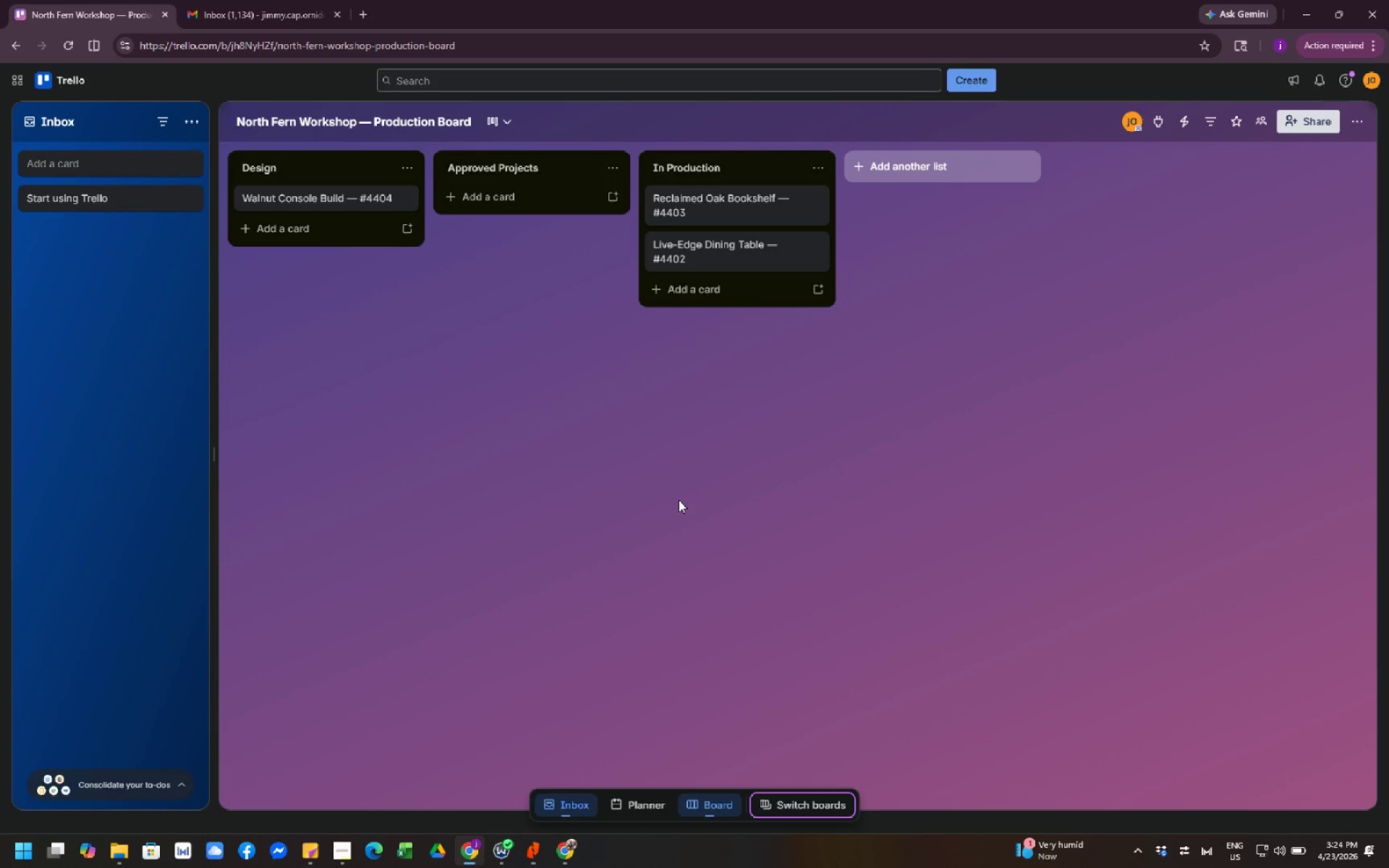 
left_click([565, 854])
 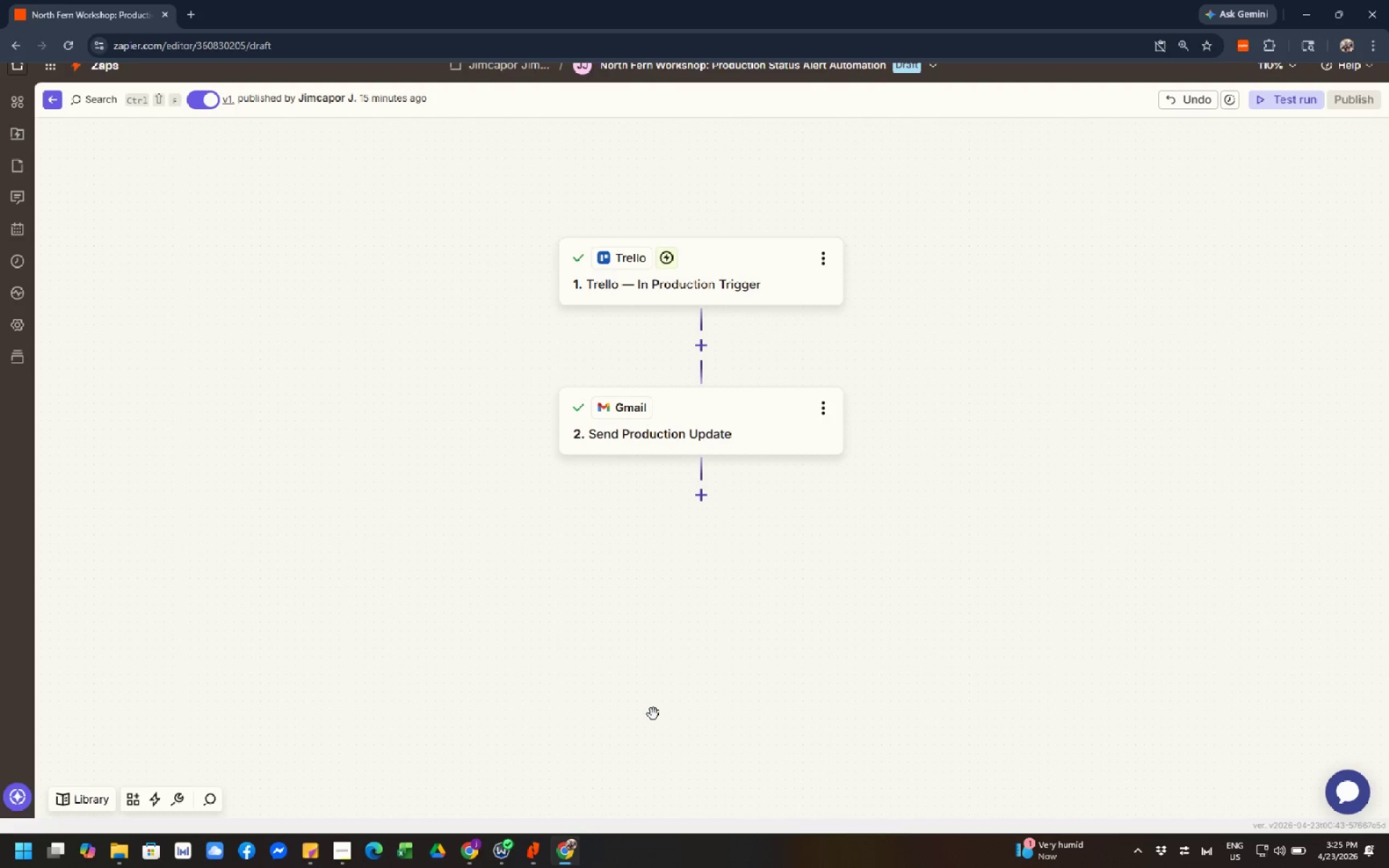 
wait(47.16)
 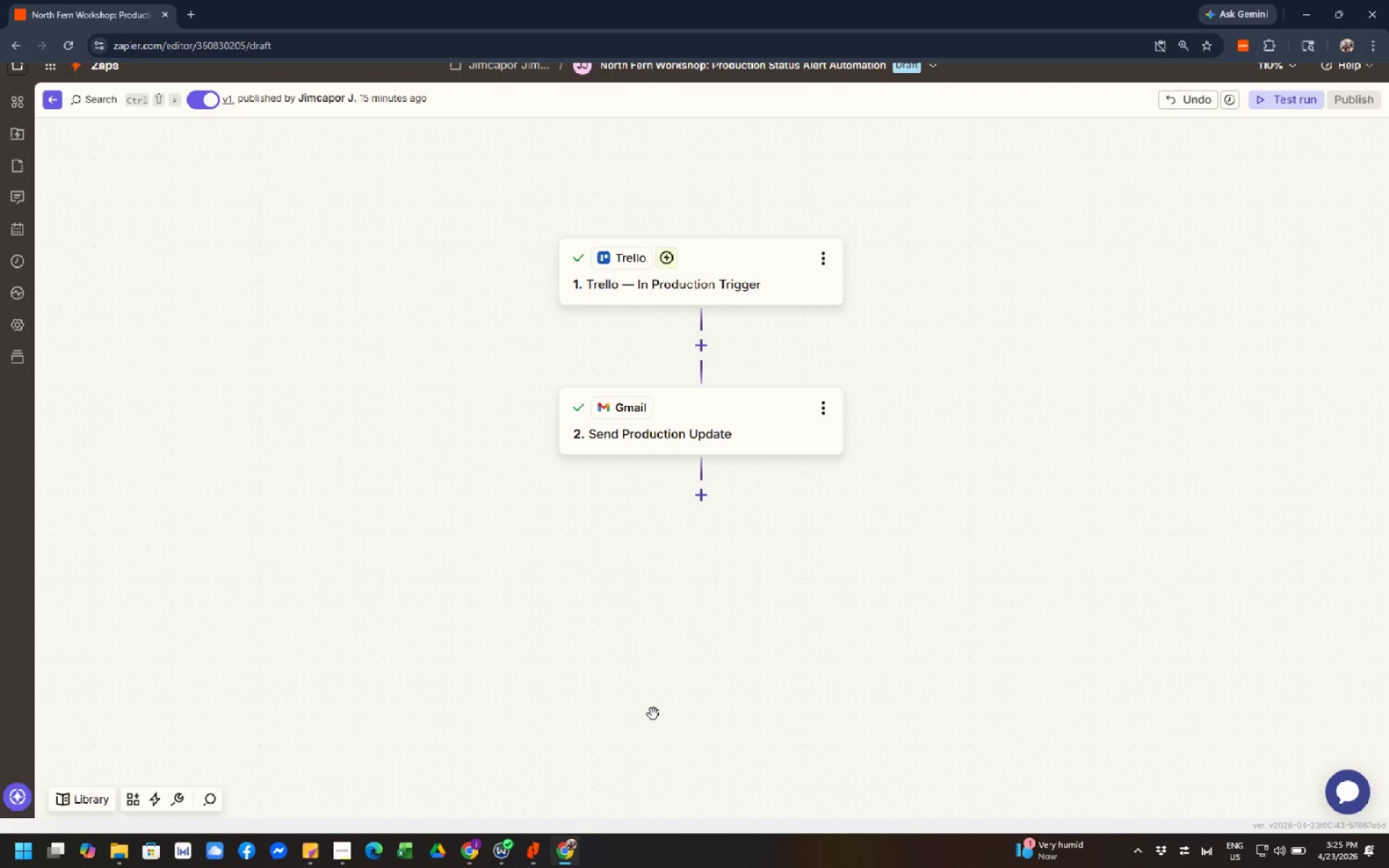 
left_click([339, 857])